 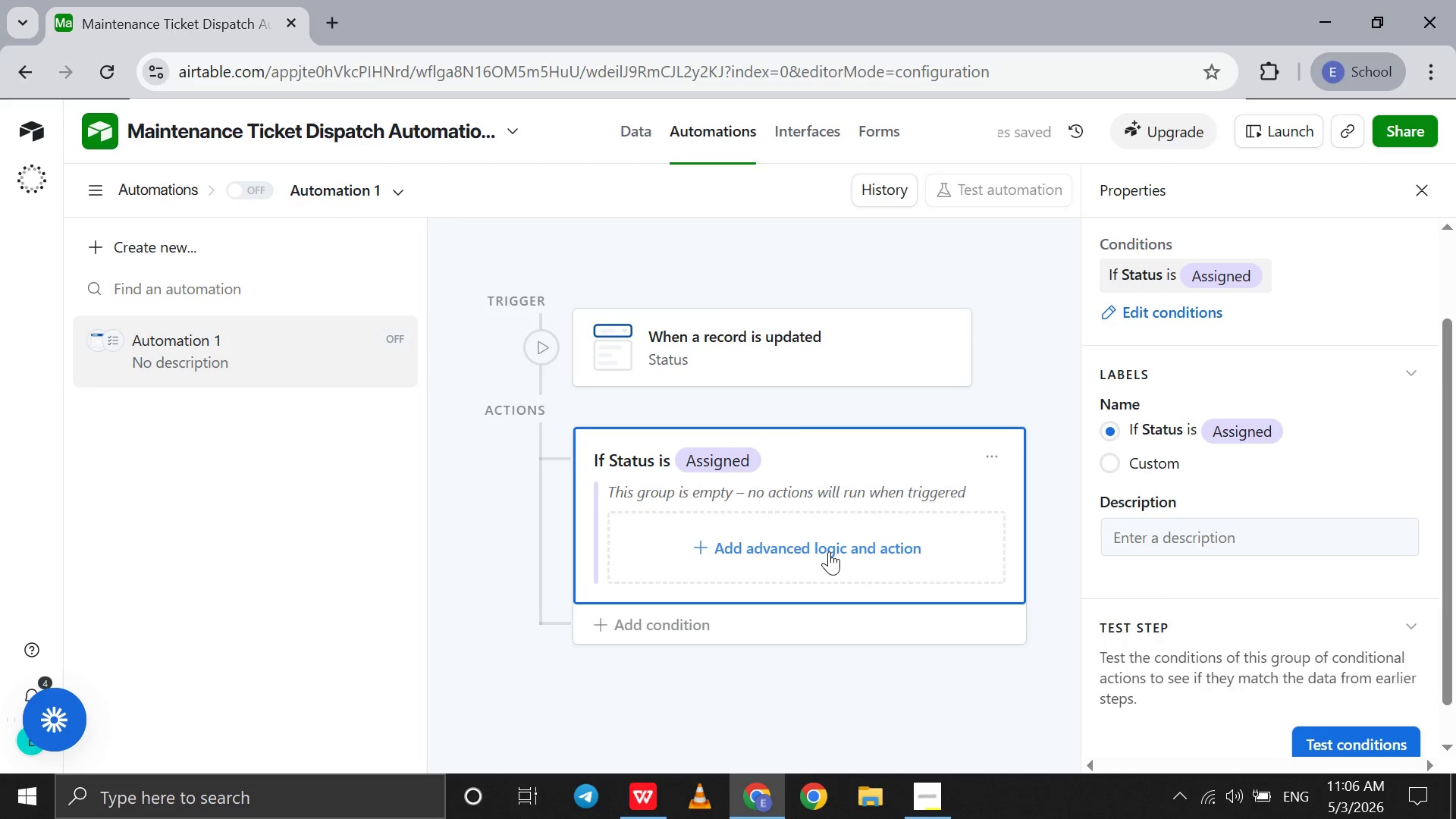 
left_click([829, 551])
 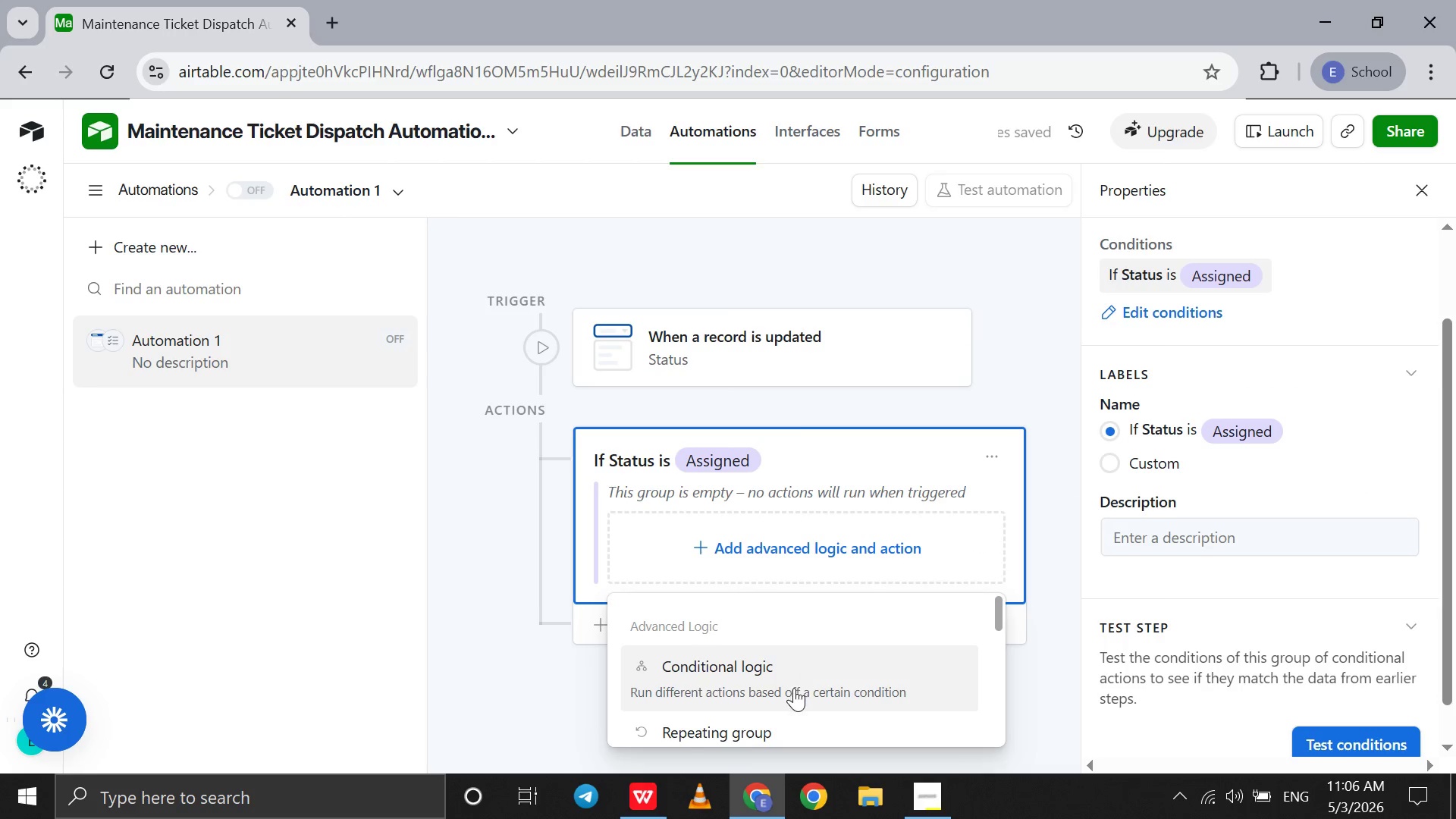 
scroll: coordinate [794, 688], scroll_direction: down, amount: 4.0
 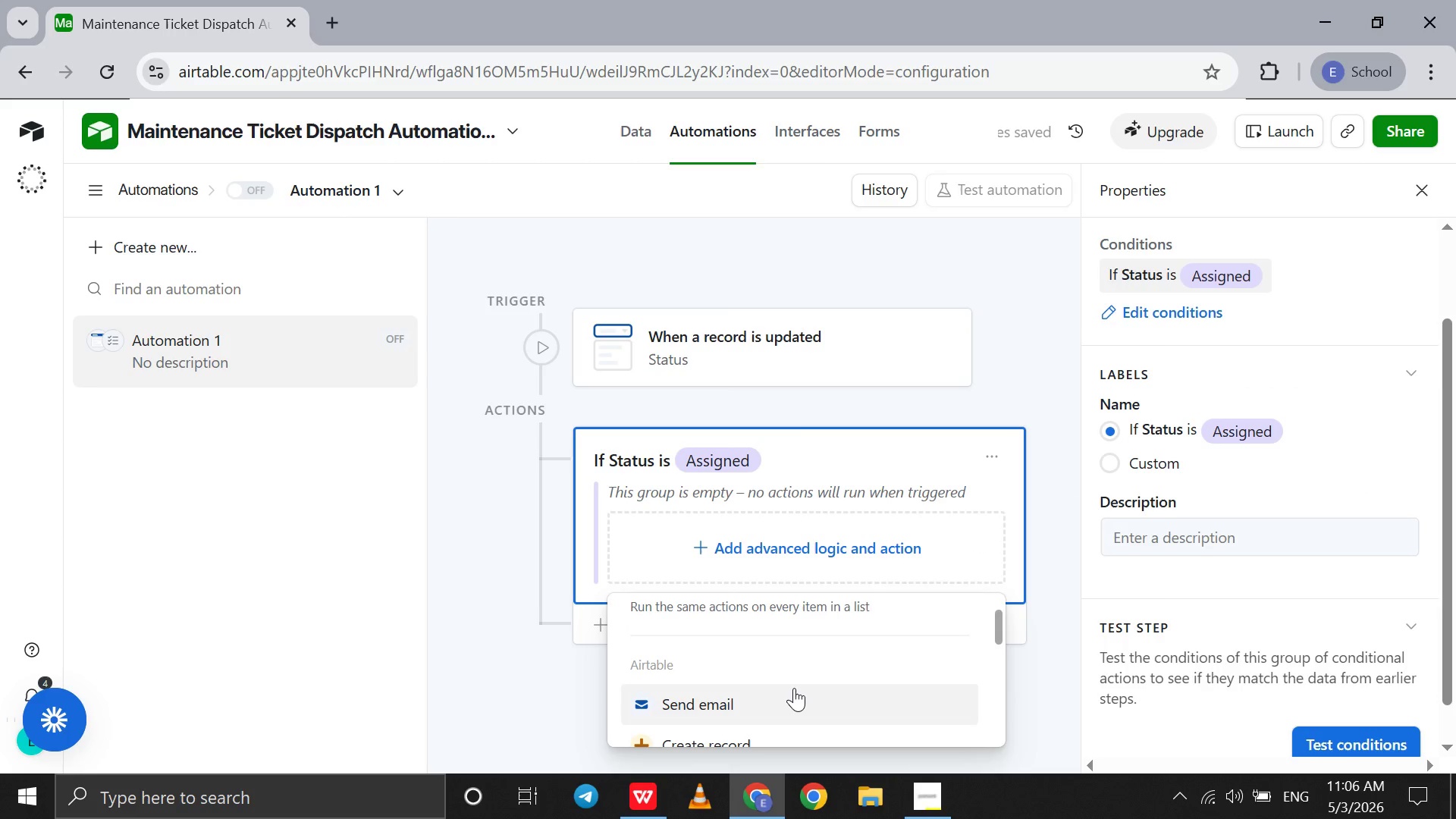 
left_click([794, 688])
 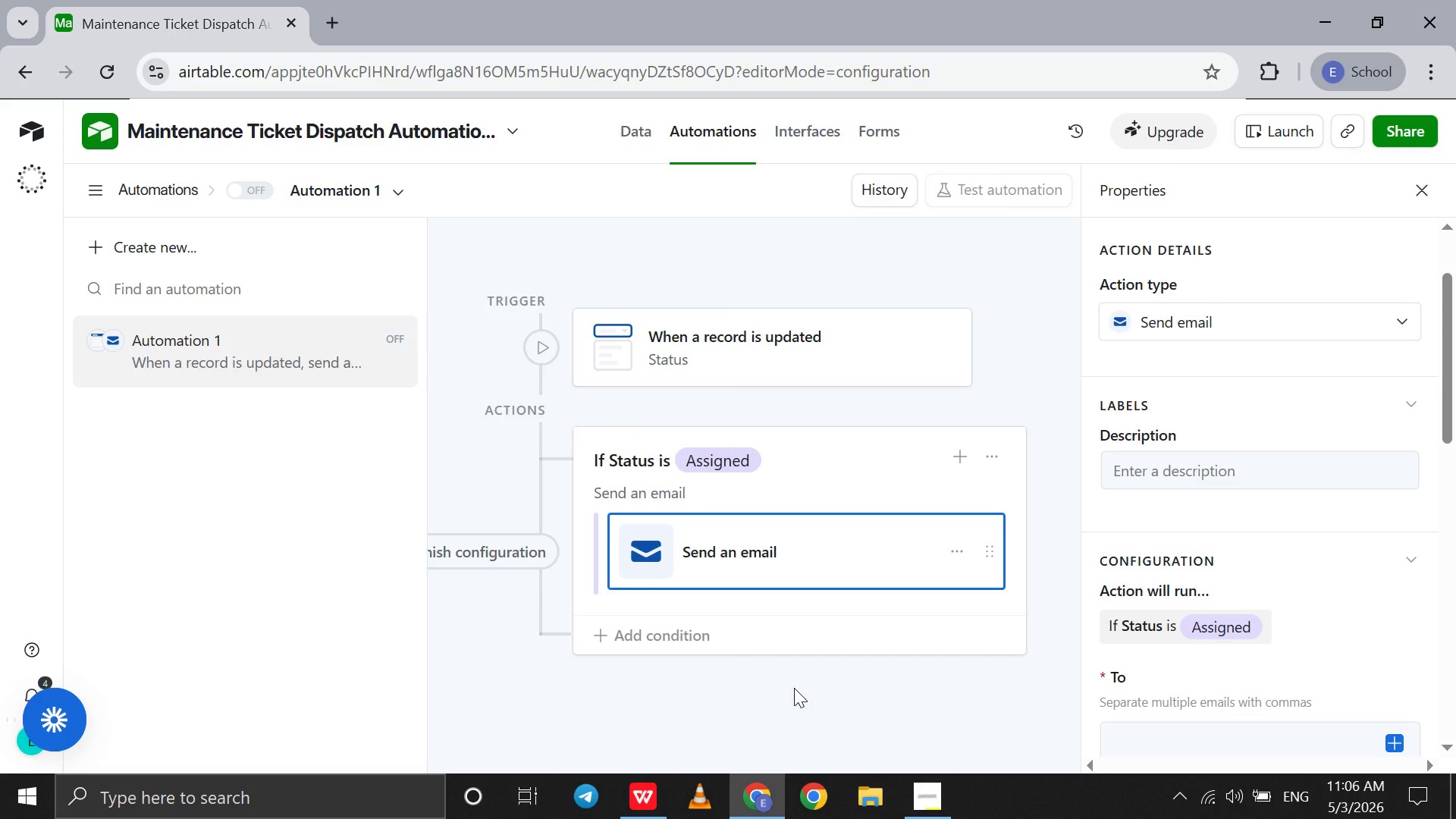 
wait(15.38)
 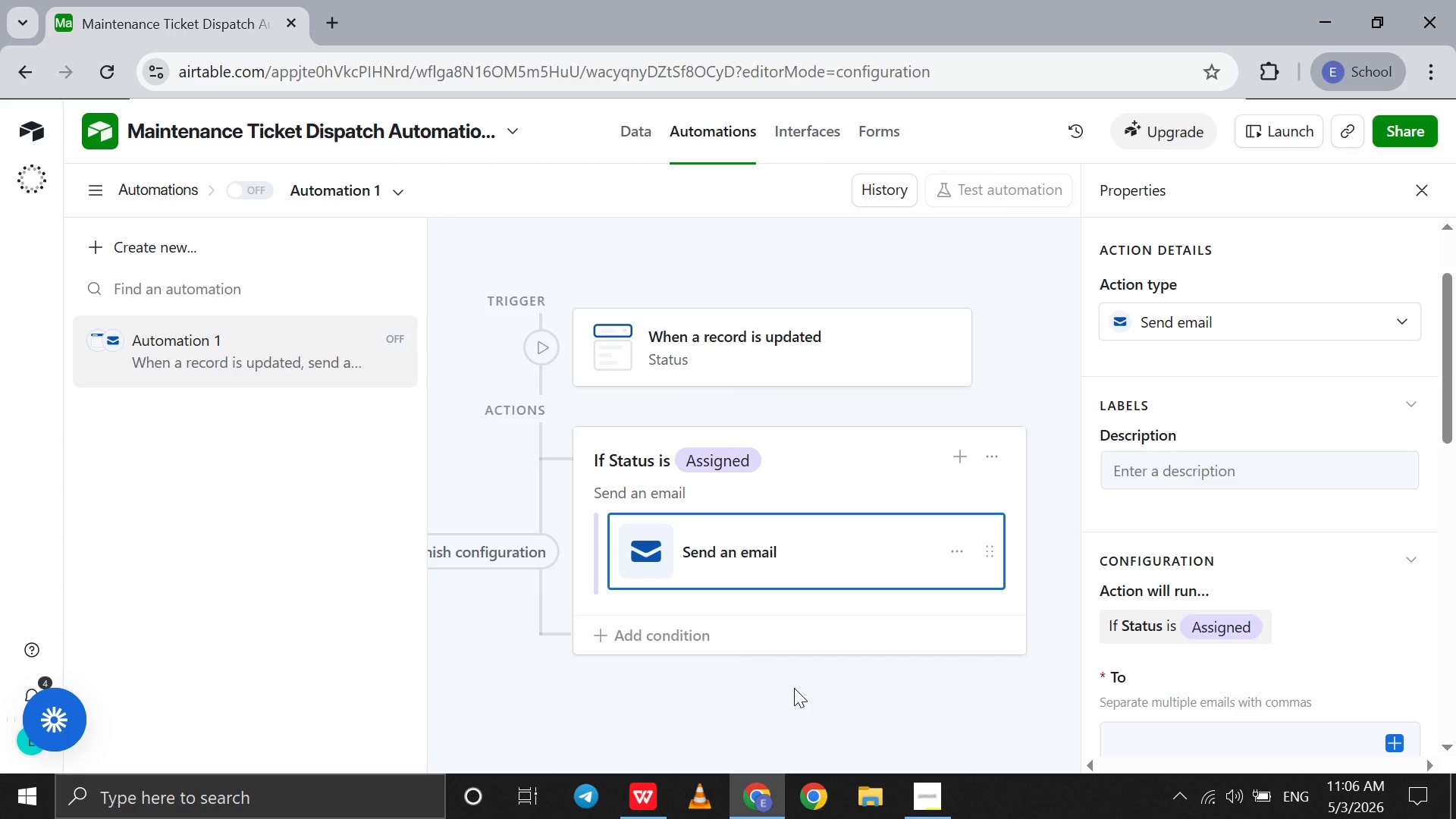 
left_click([752, 461])
 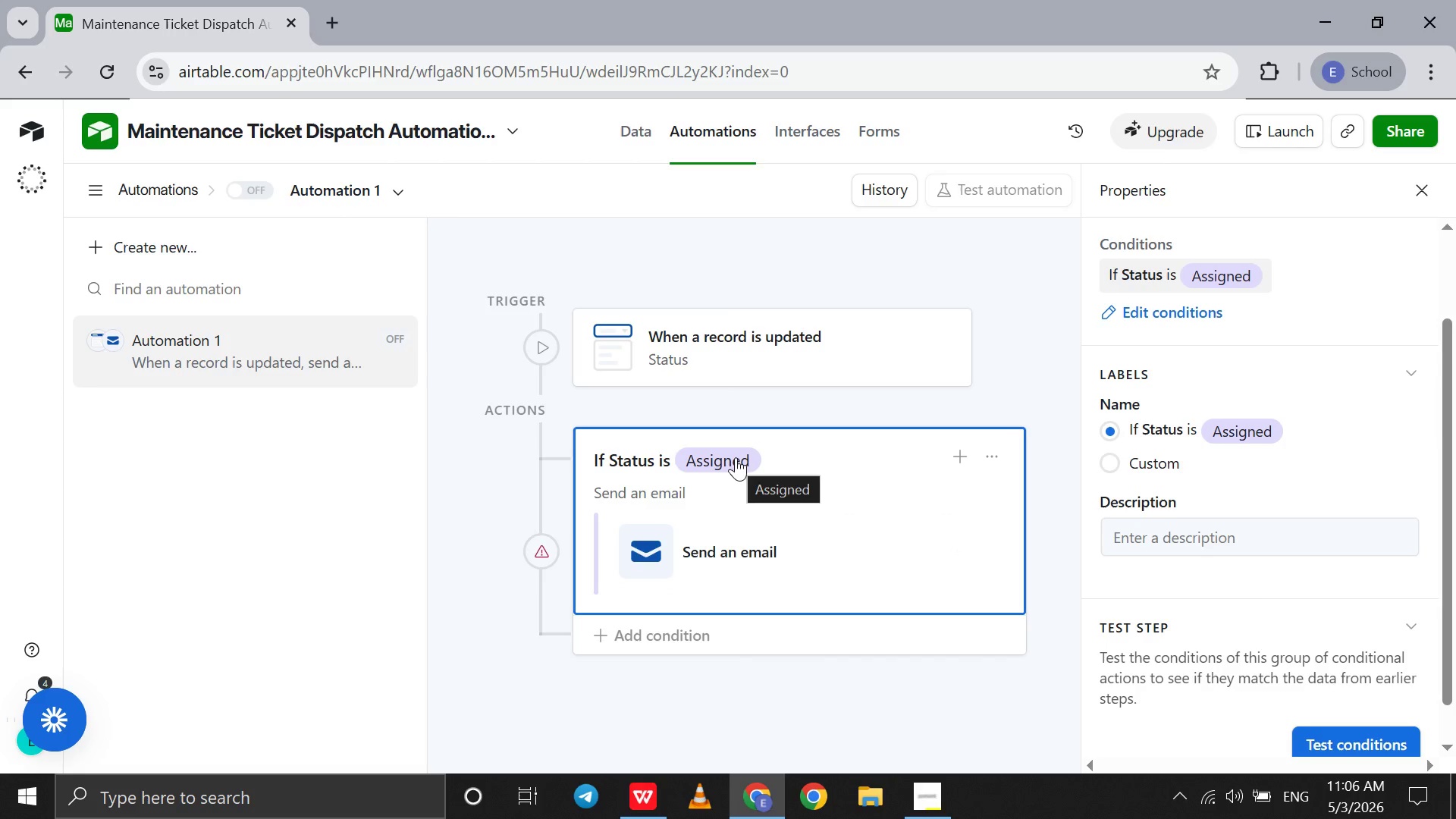 
left_click([960, 453])
 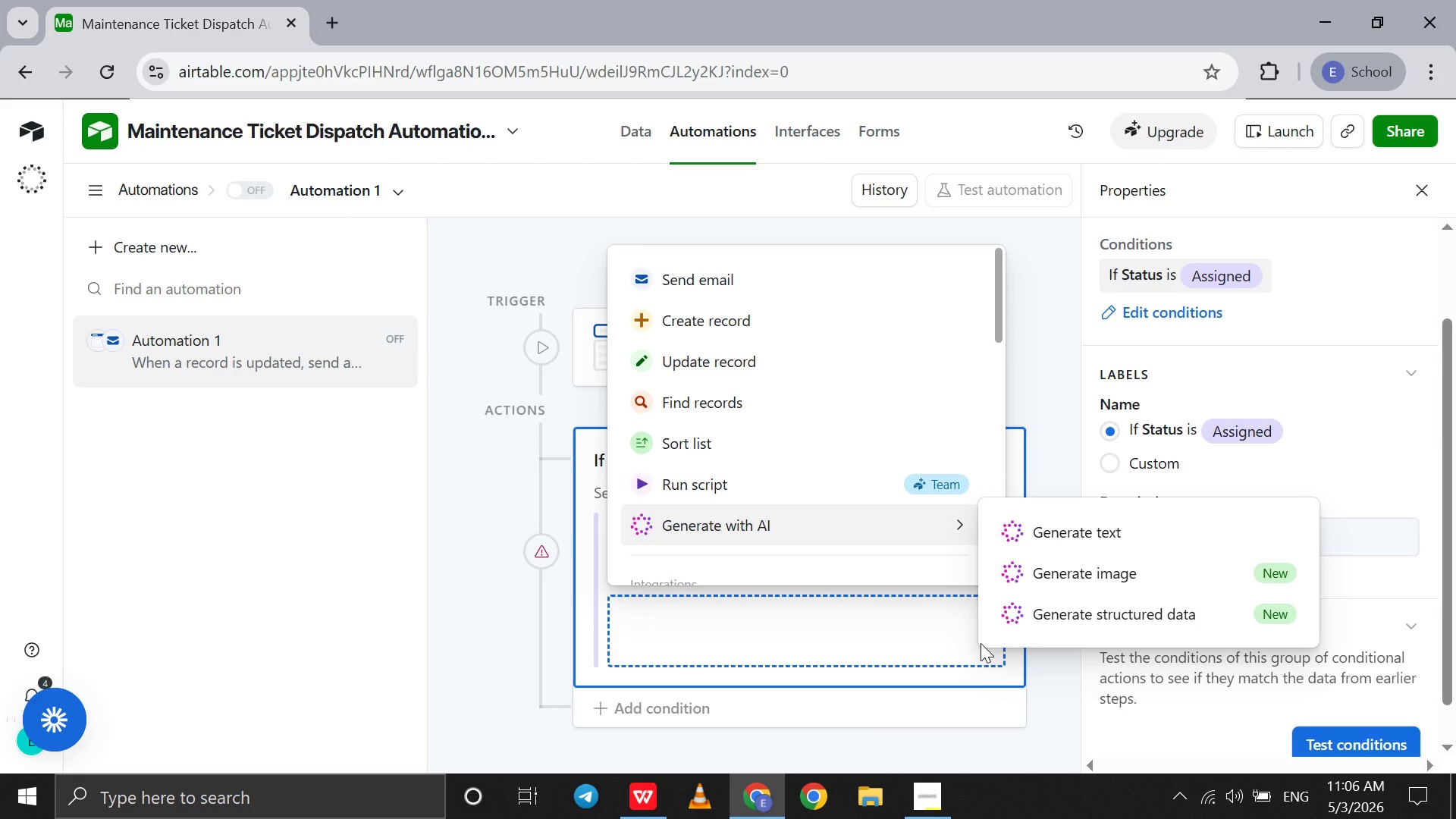 
left_click([899, 625])
 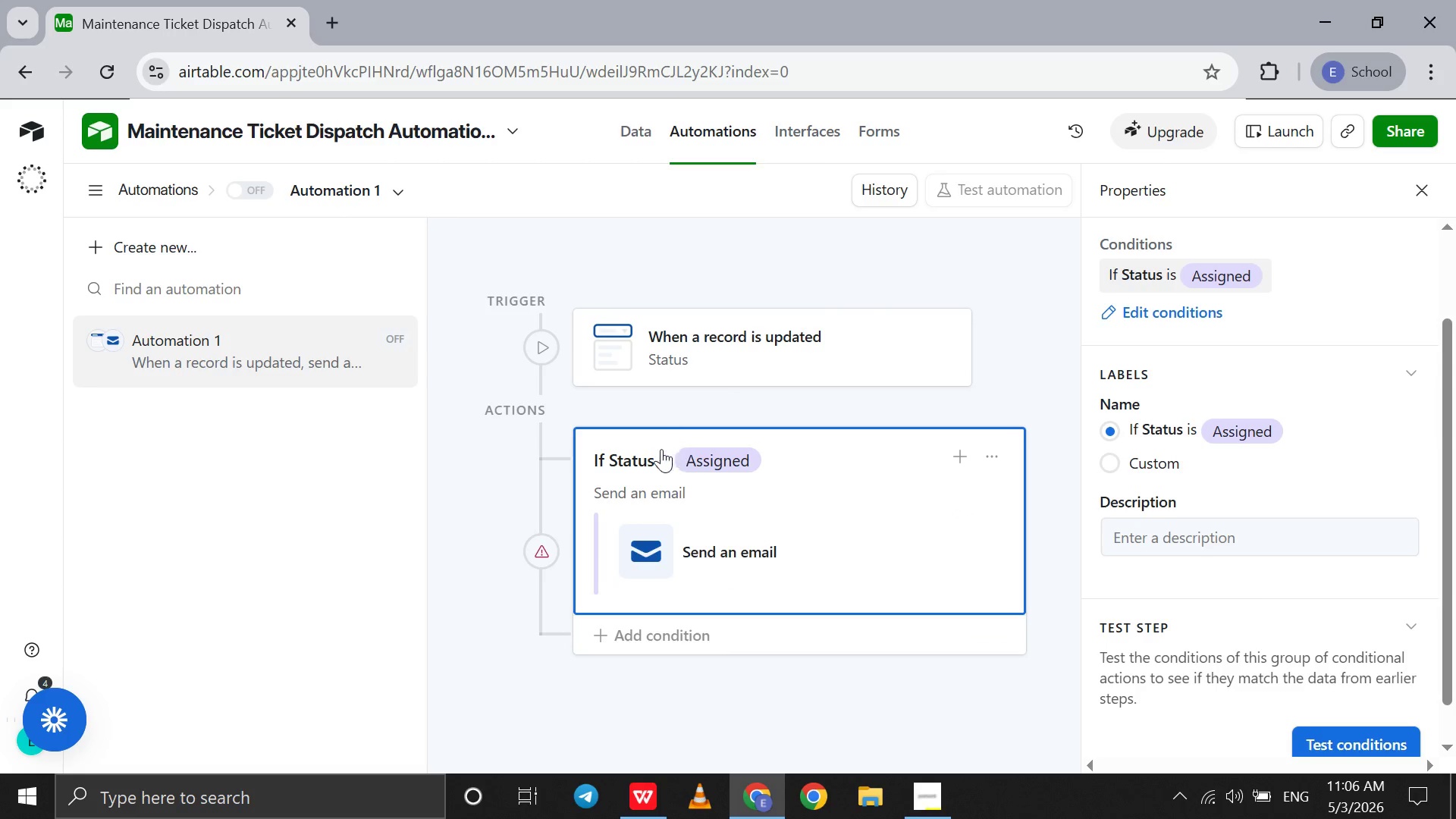 
left_click([659, 450])
 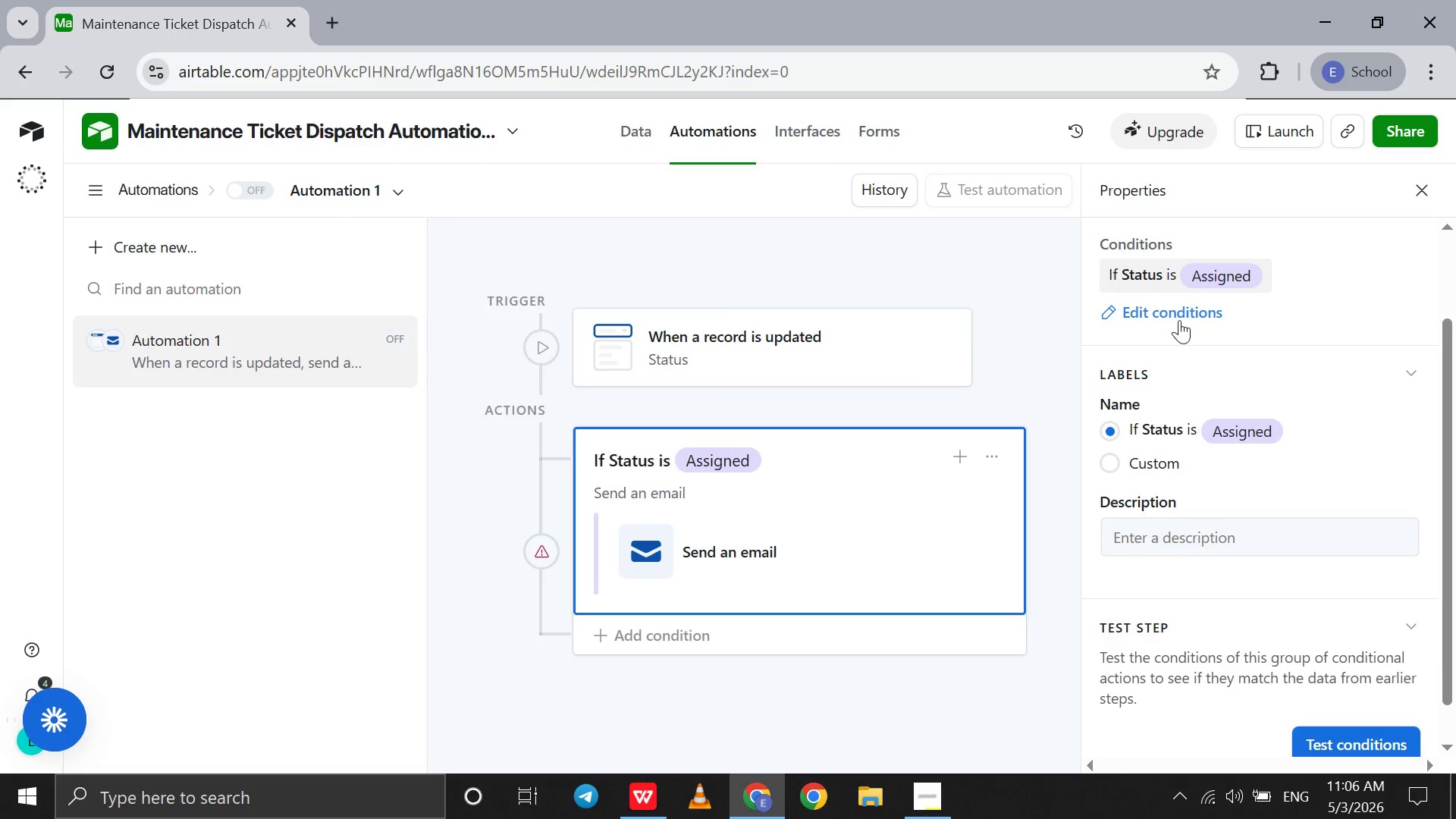 
left_click([1183, 317])
 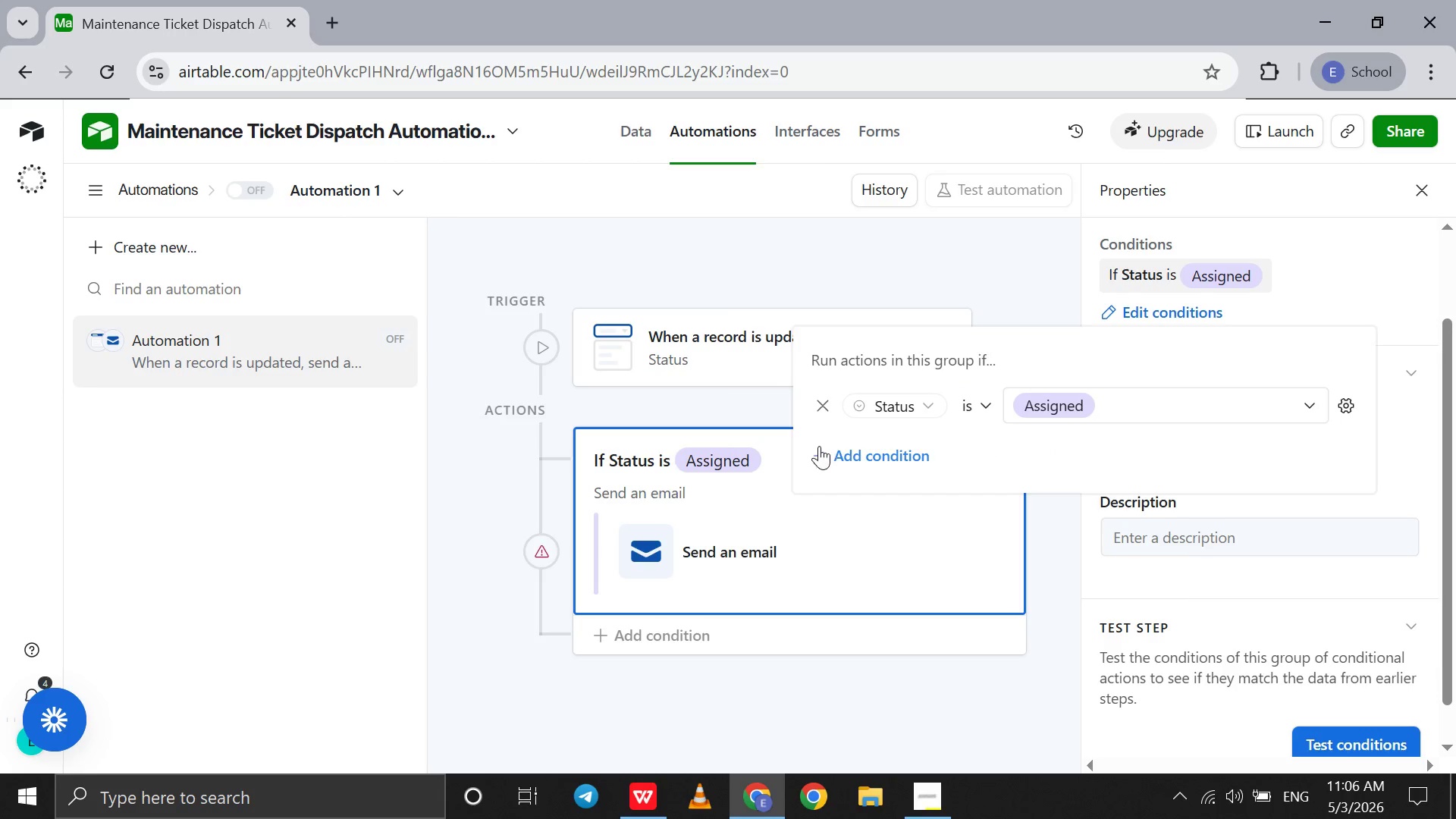 
left_click([821, 452])
 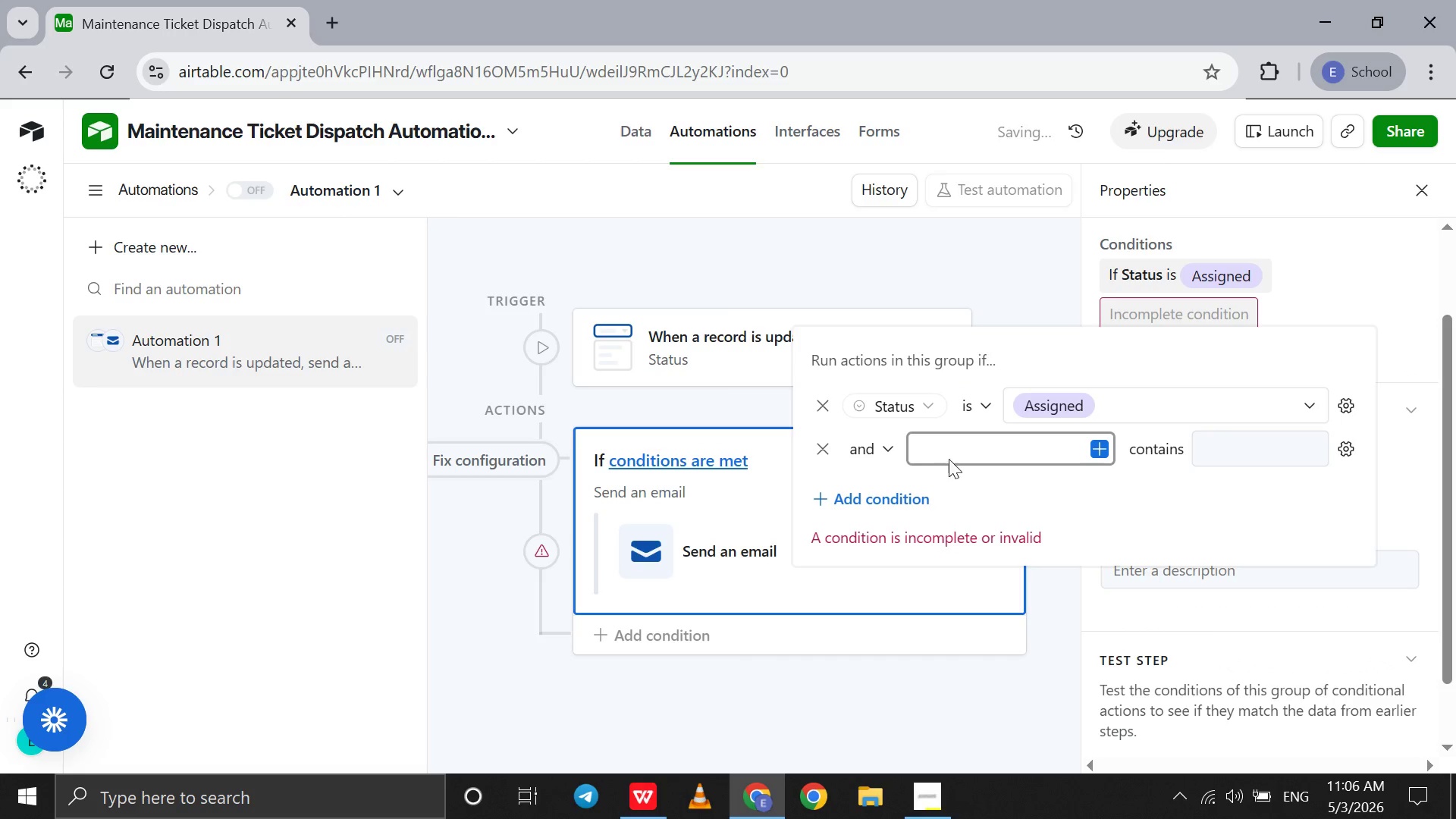 
left_click([965, 458])
 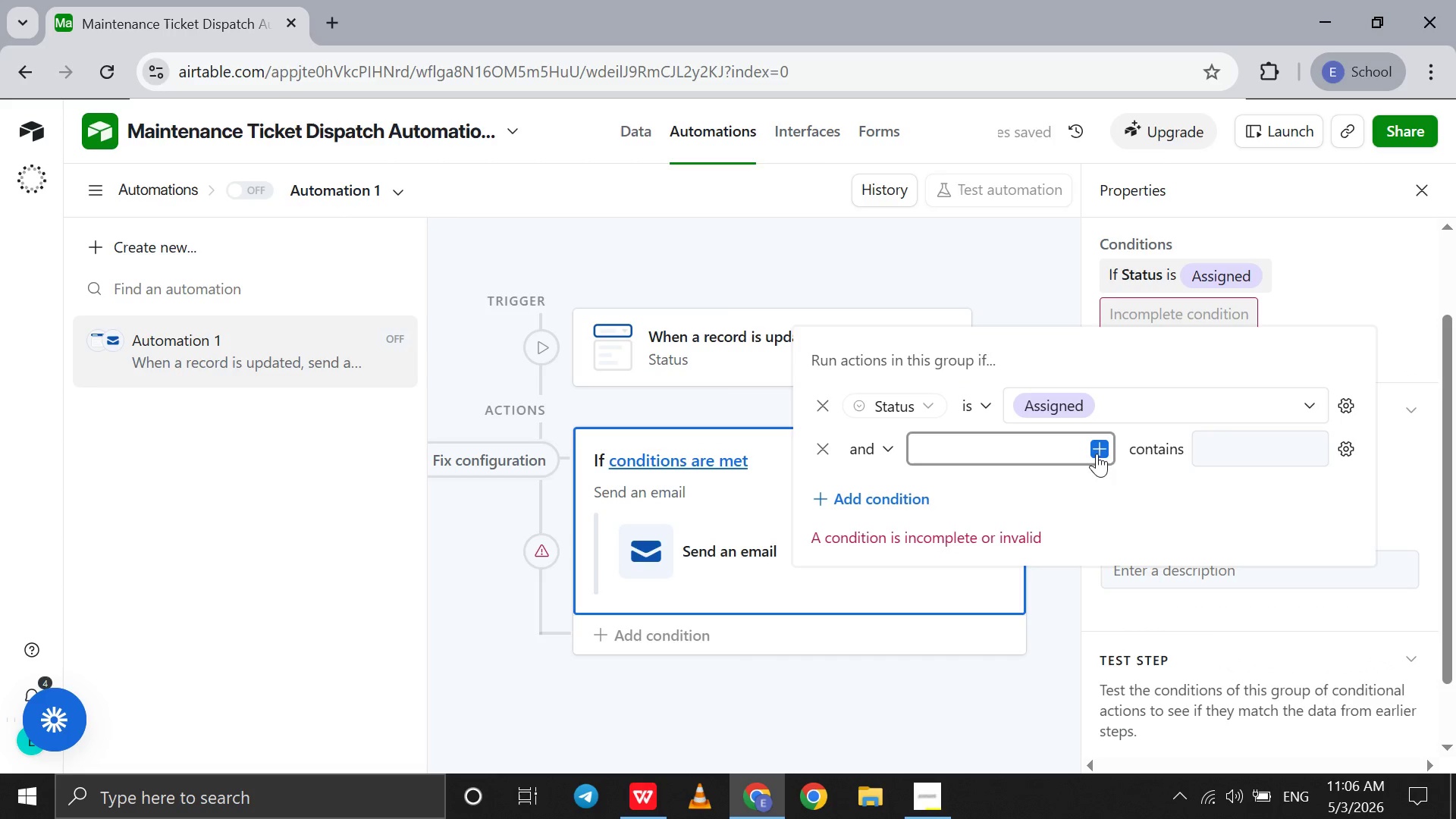 
left_click([1101, 451])
 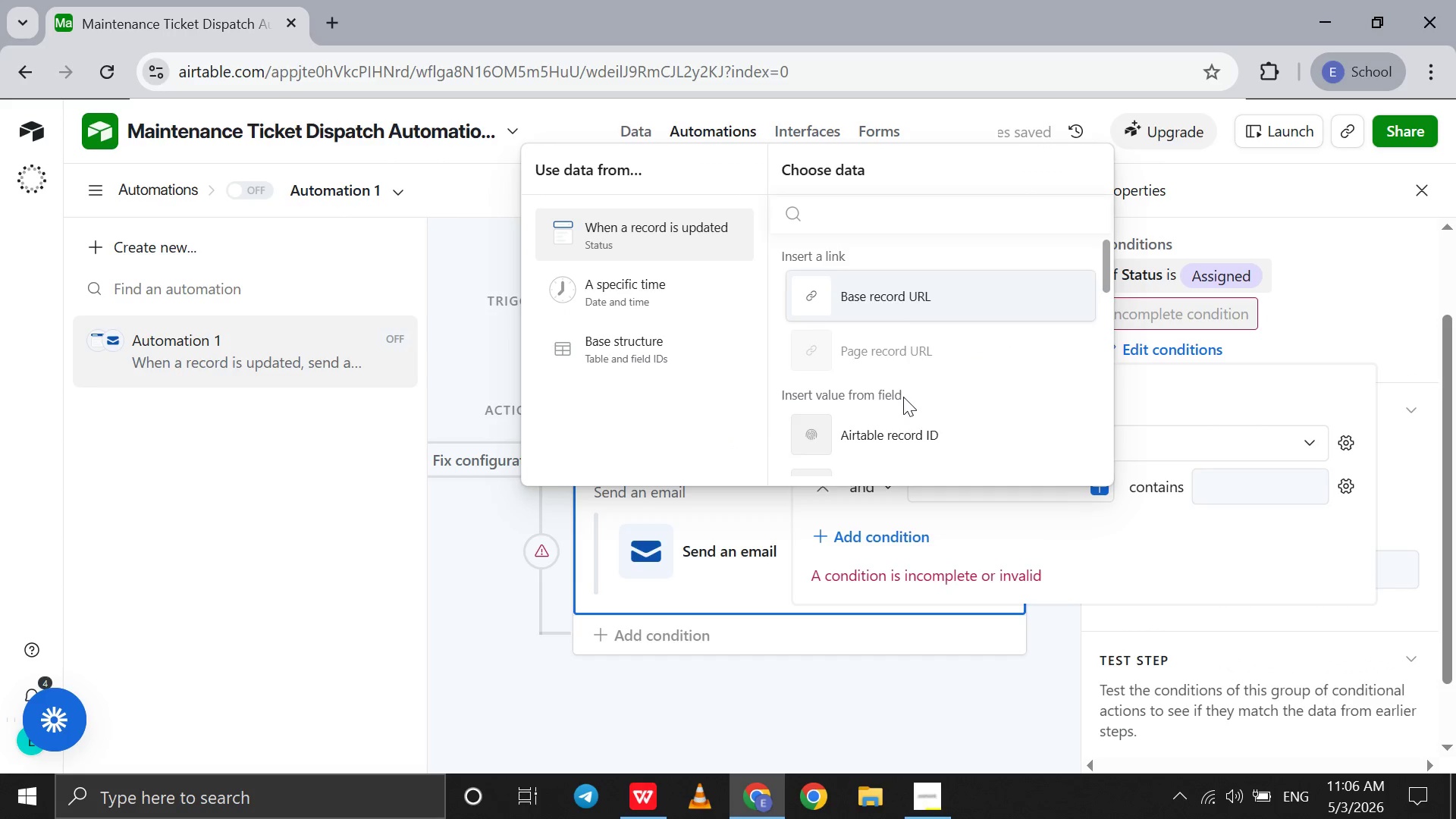 
scroll: coordinate [903, 397], scroll_direction: down, amount: 11.0
 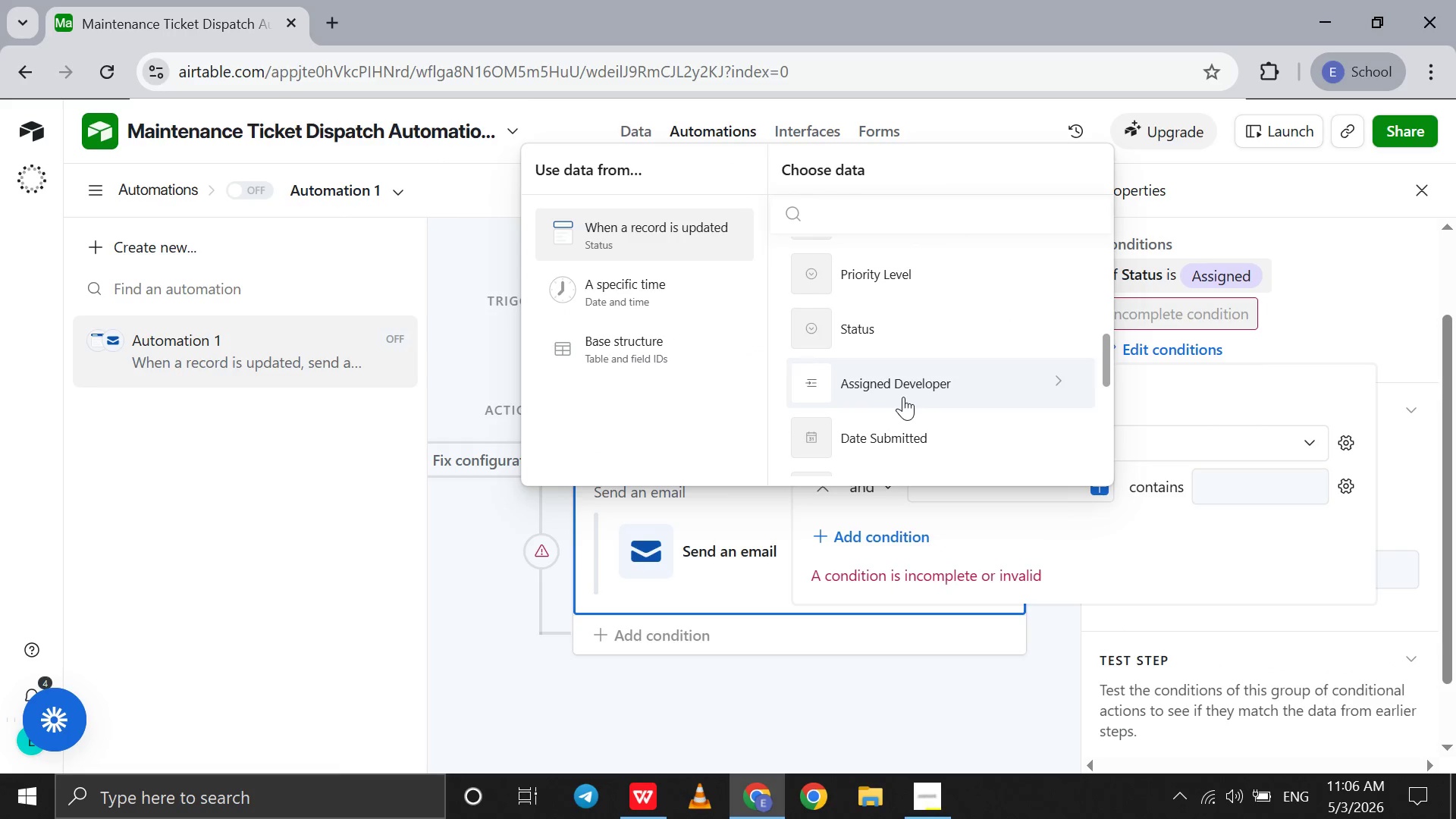 
left_click([903, 397])
 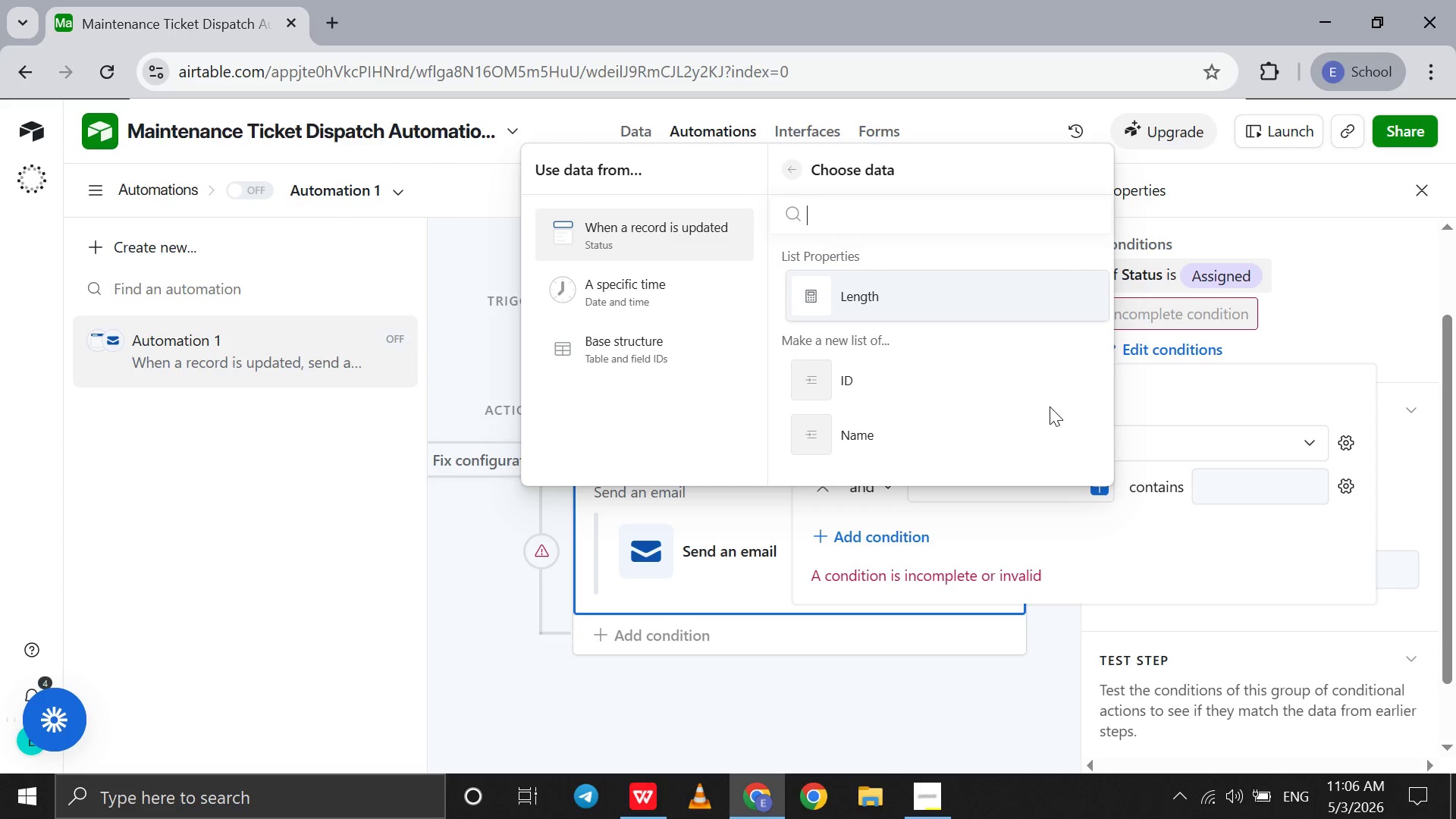 
scroll: coordinate [981, 403], scroll_direction: down, amount: 8.0
 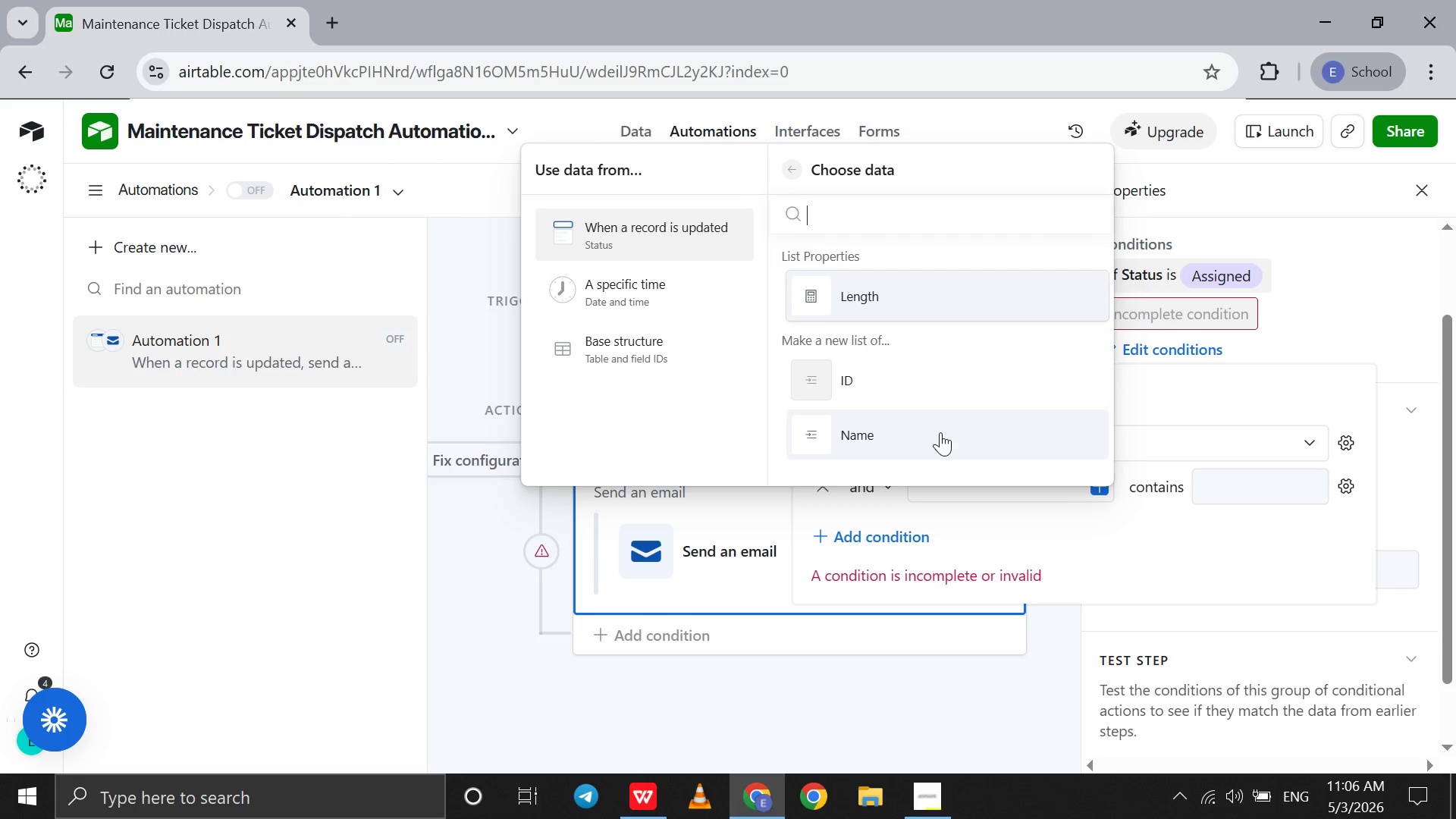 
left_click([940, 432])
 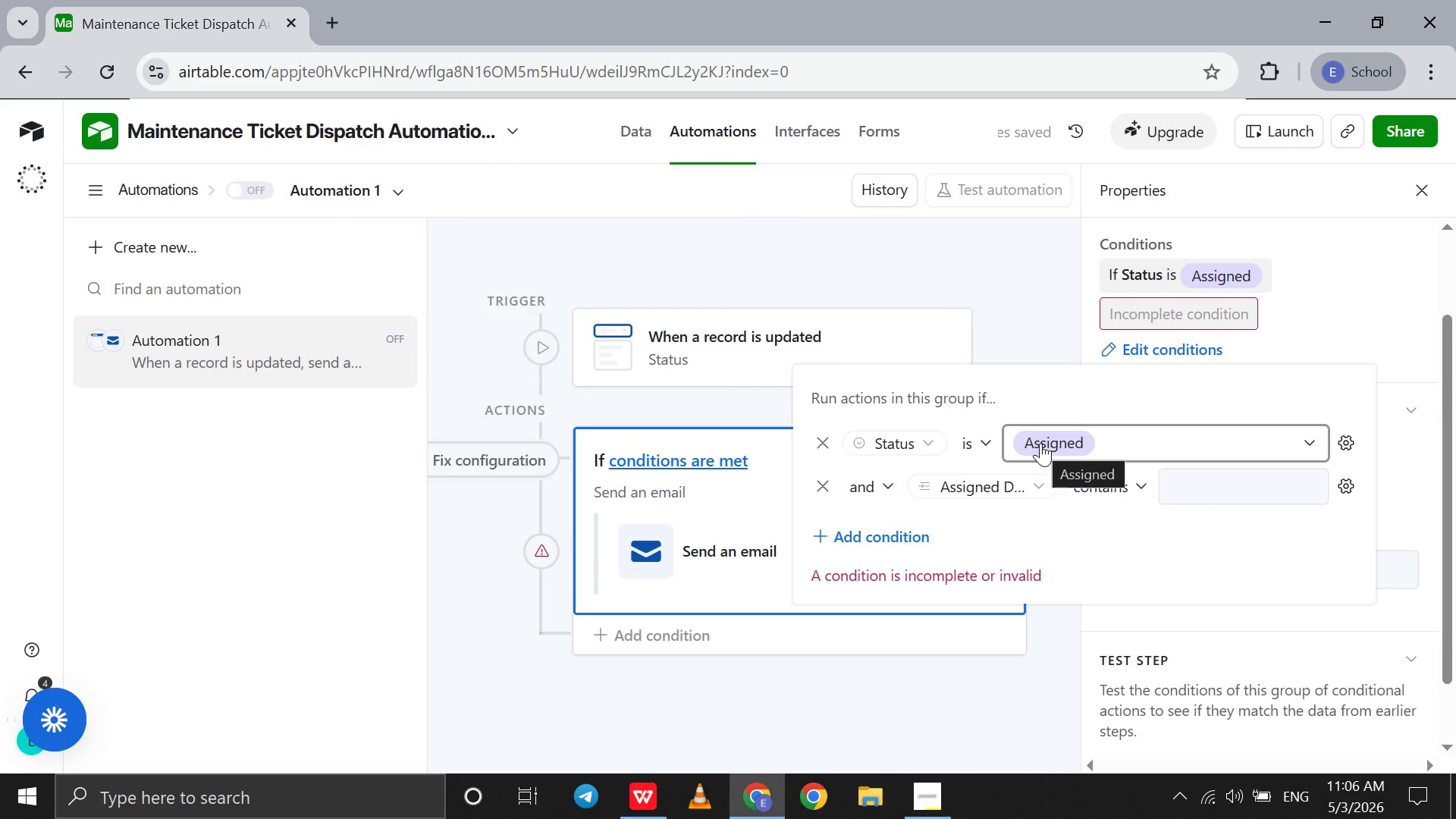 
left_click([1040, 443])
 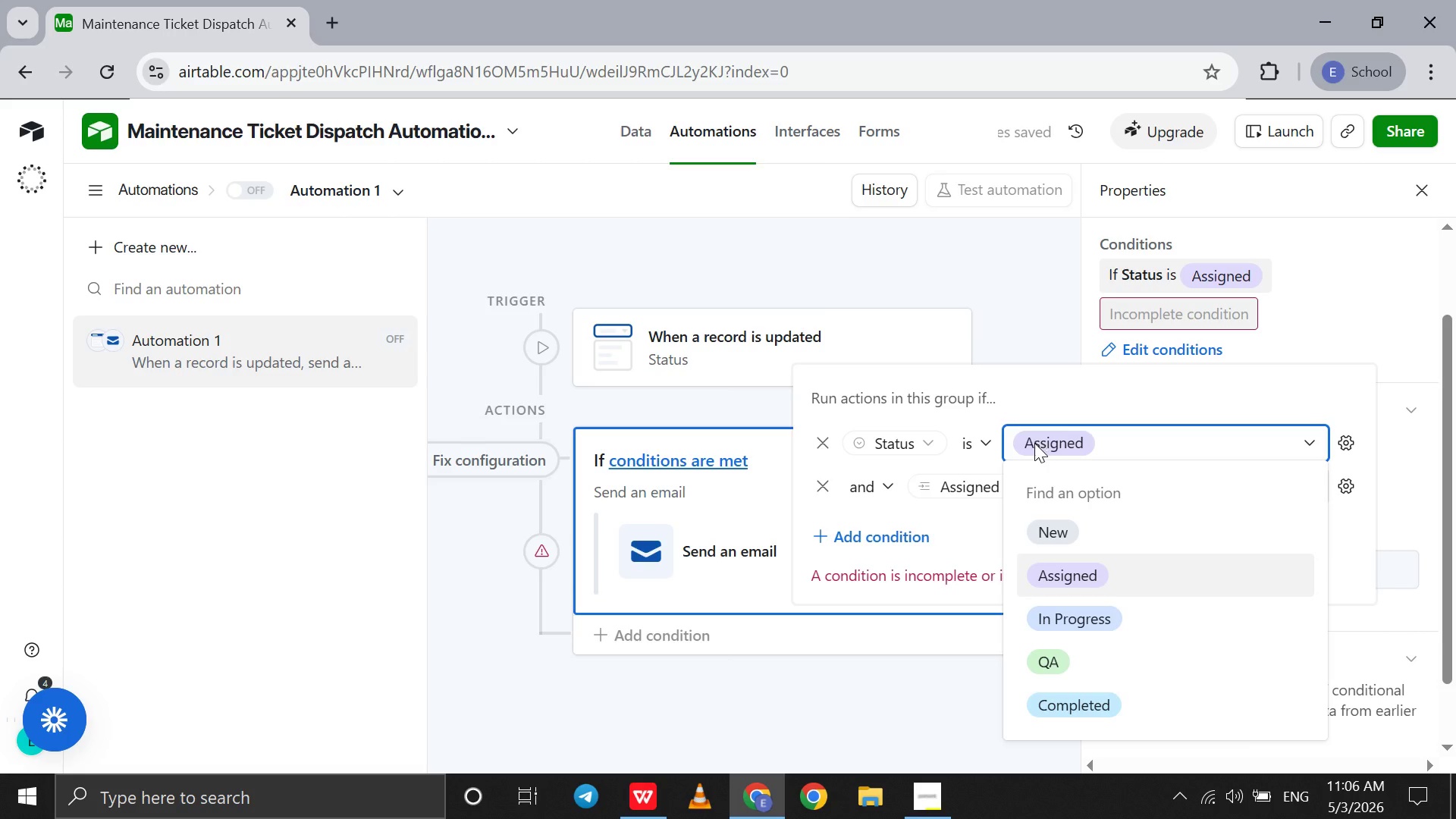 
left_click([953, 428])
 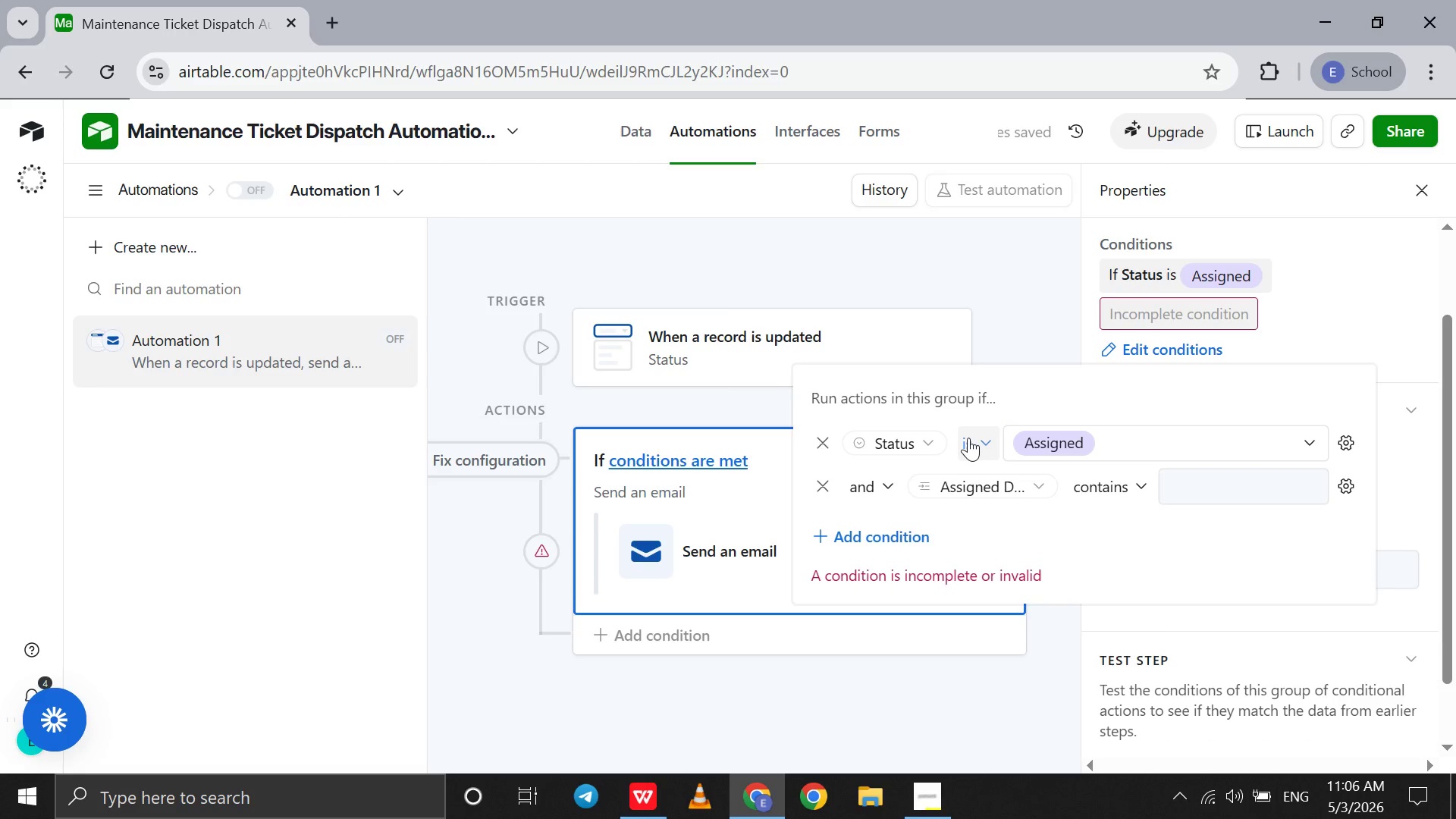 
left_click([968, 438])
 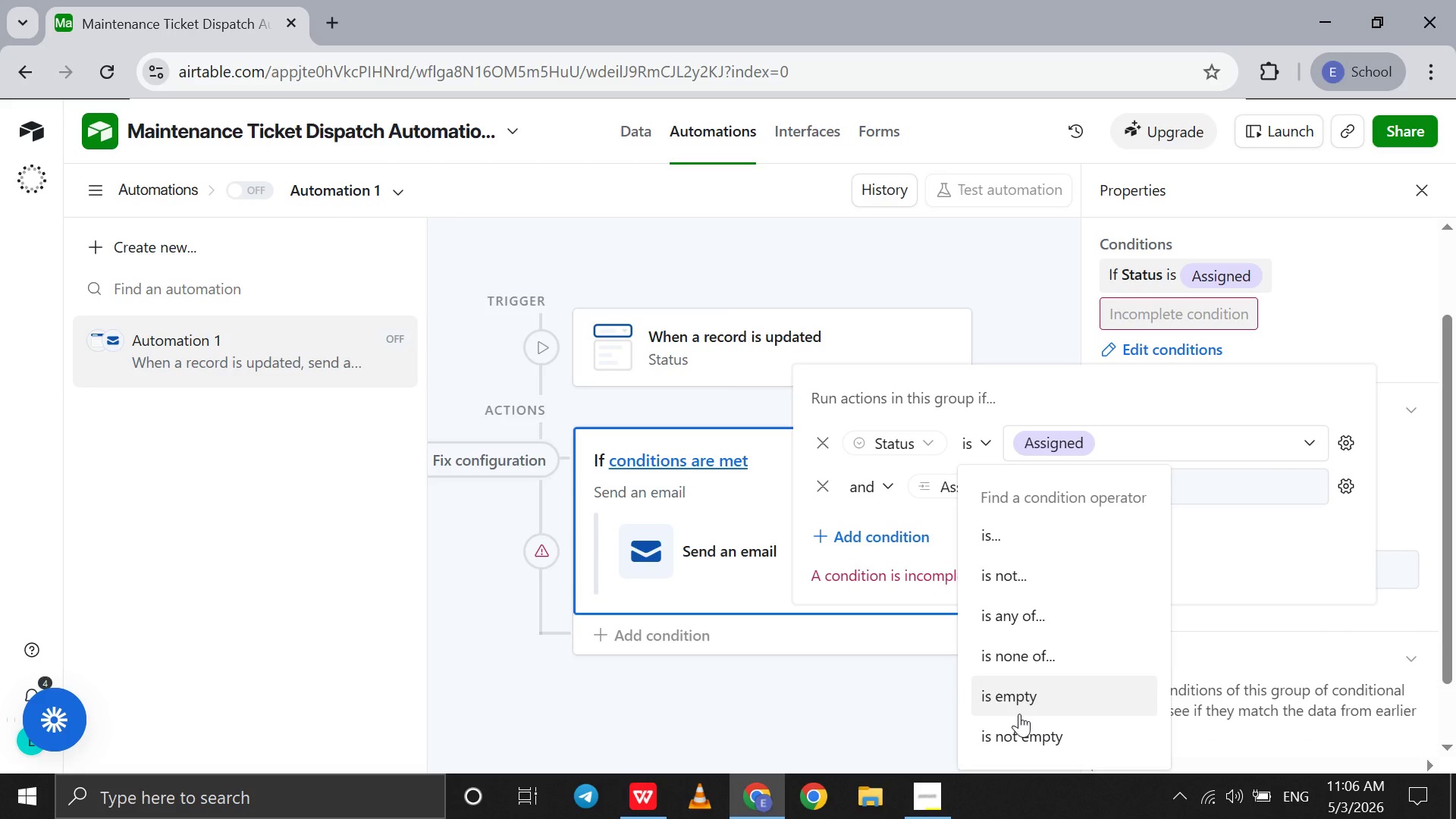 
left_click([1019, 727])
 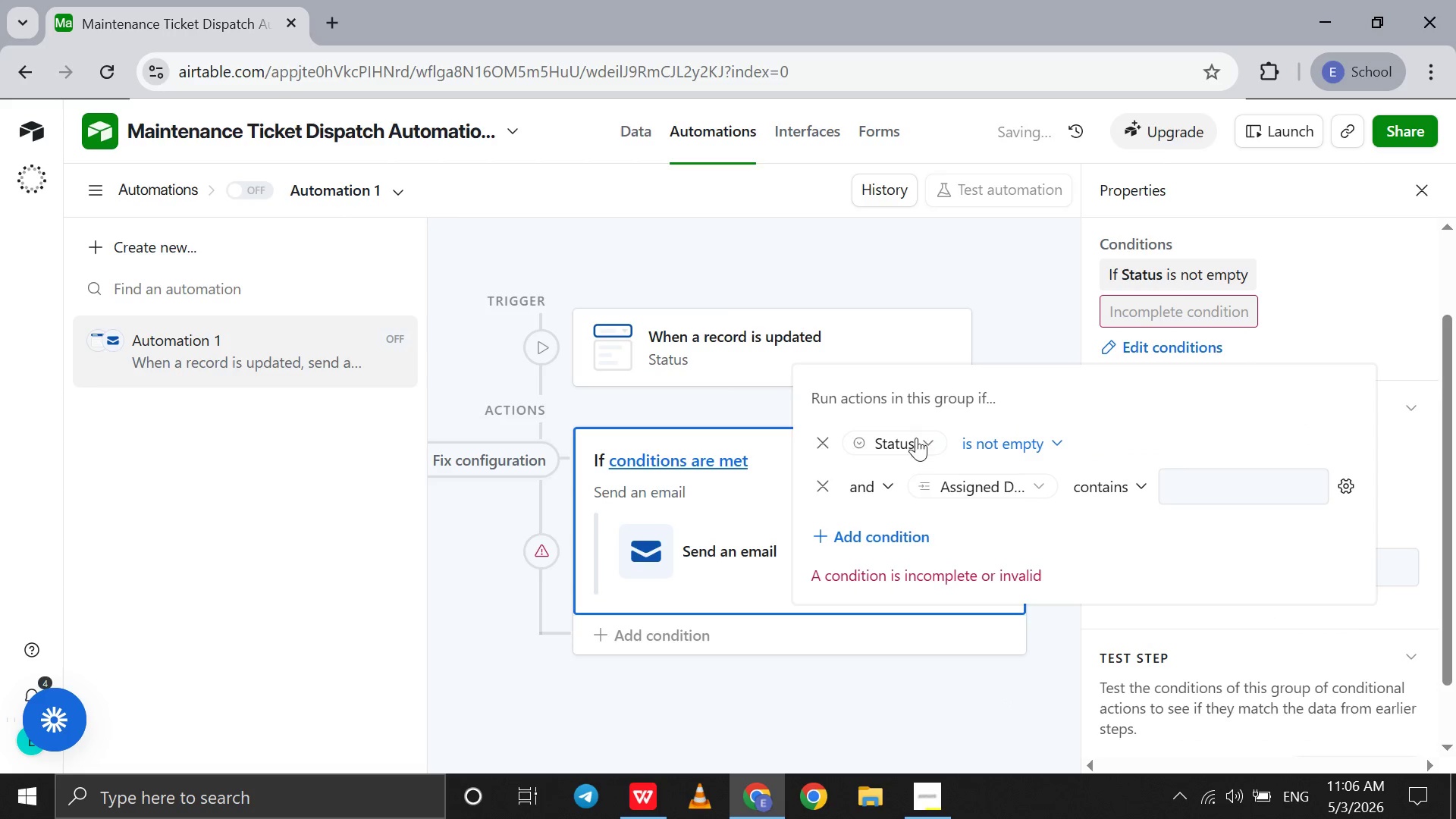 
left_click([915, 443])
 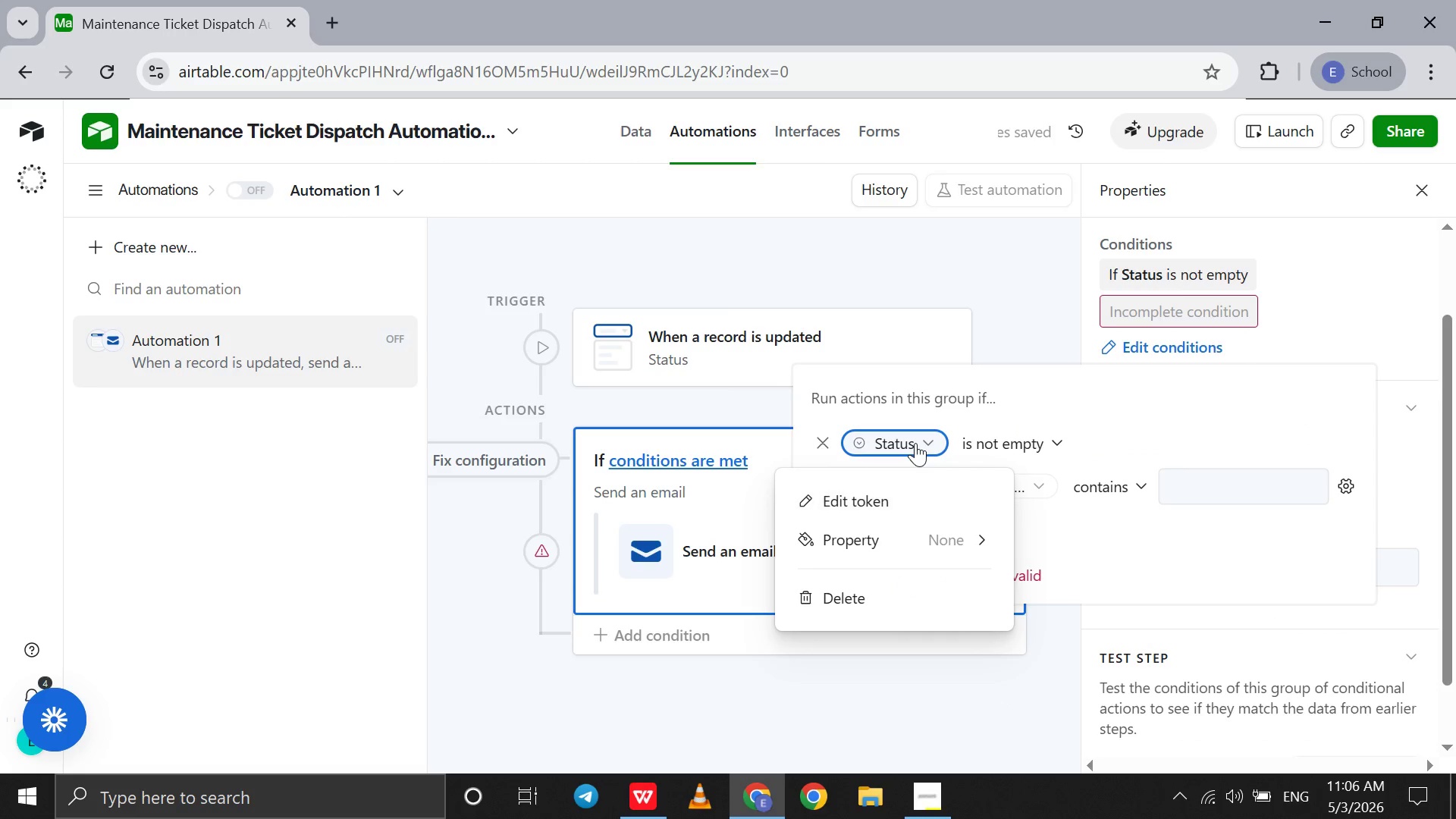 
left_click([915, 443])
 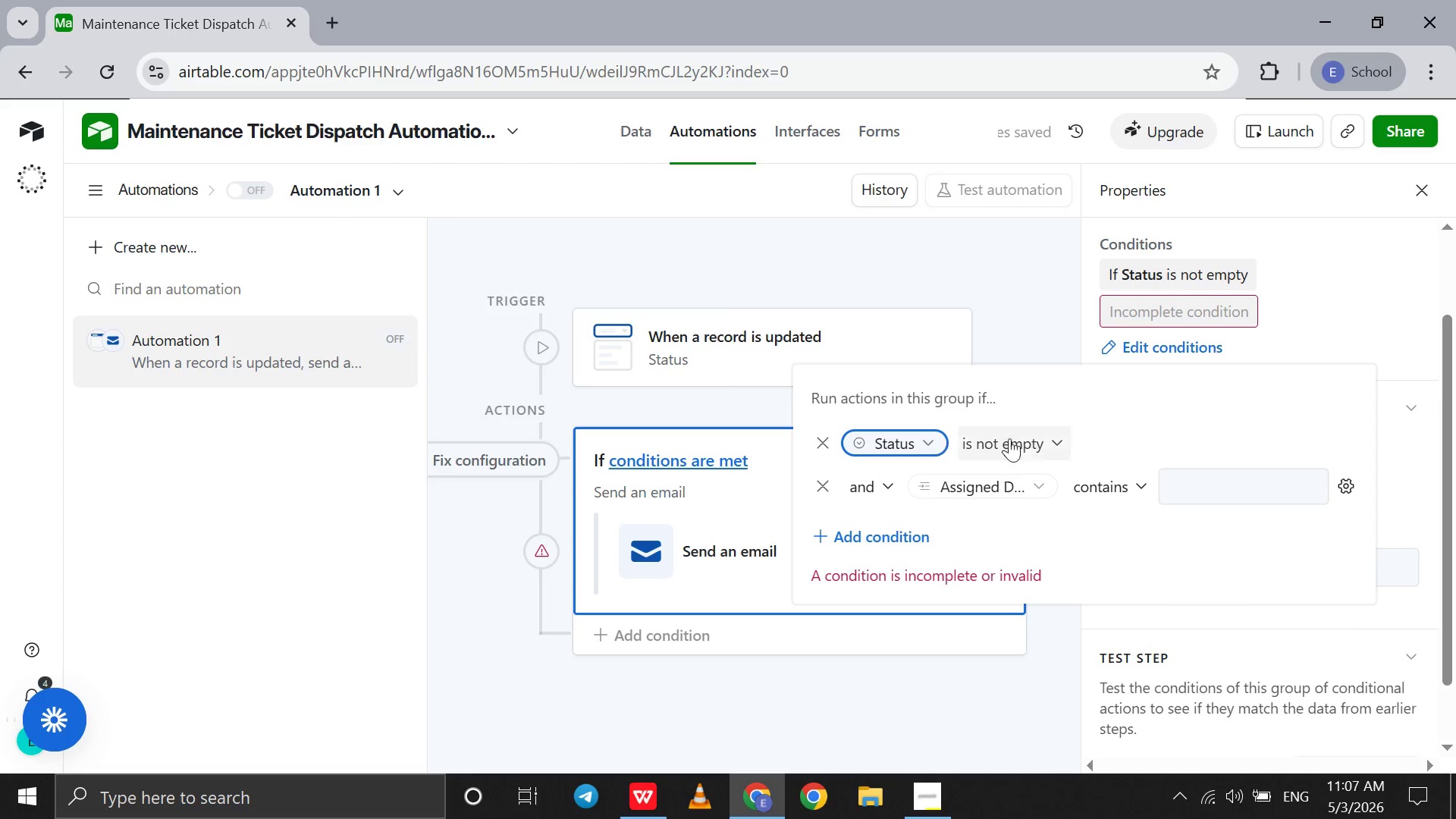 
left_click([1027, 441])
 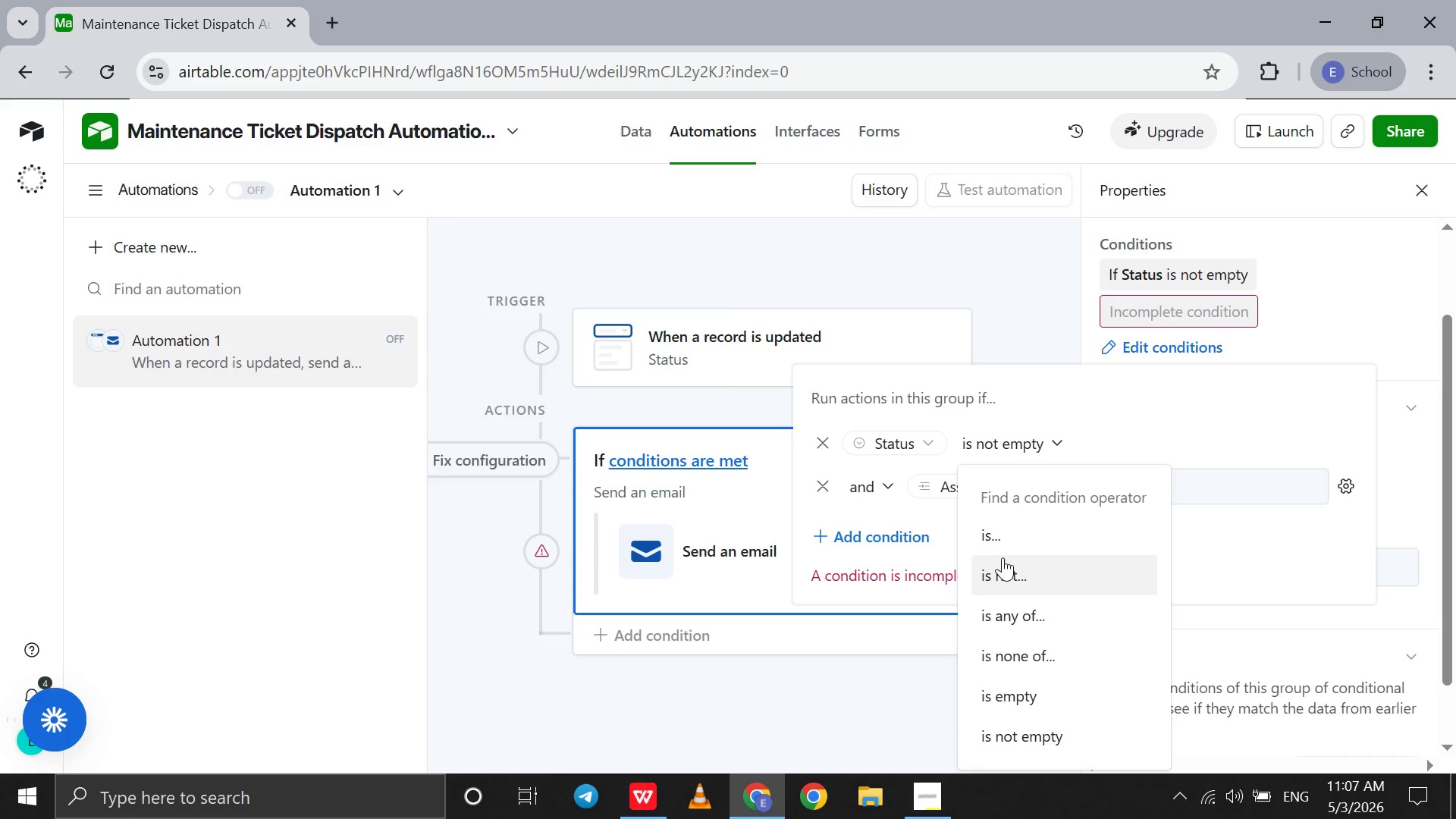 
left_click([1003, 529])
 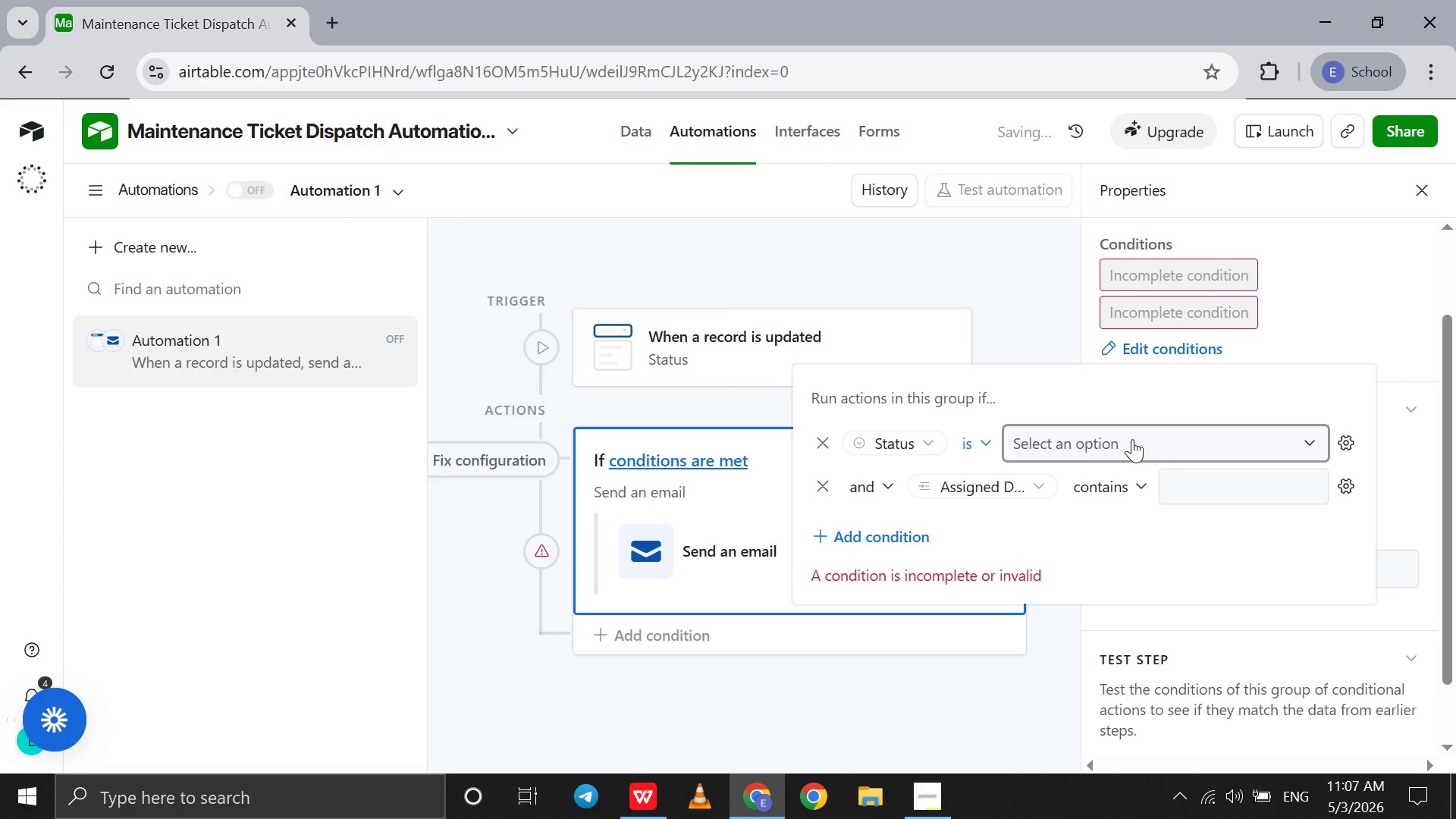 
left_click([1132, 439])
 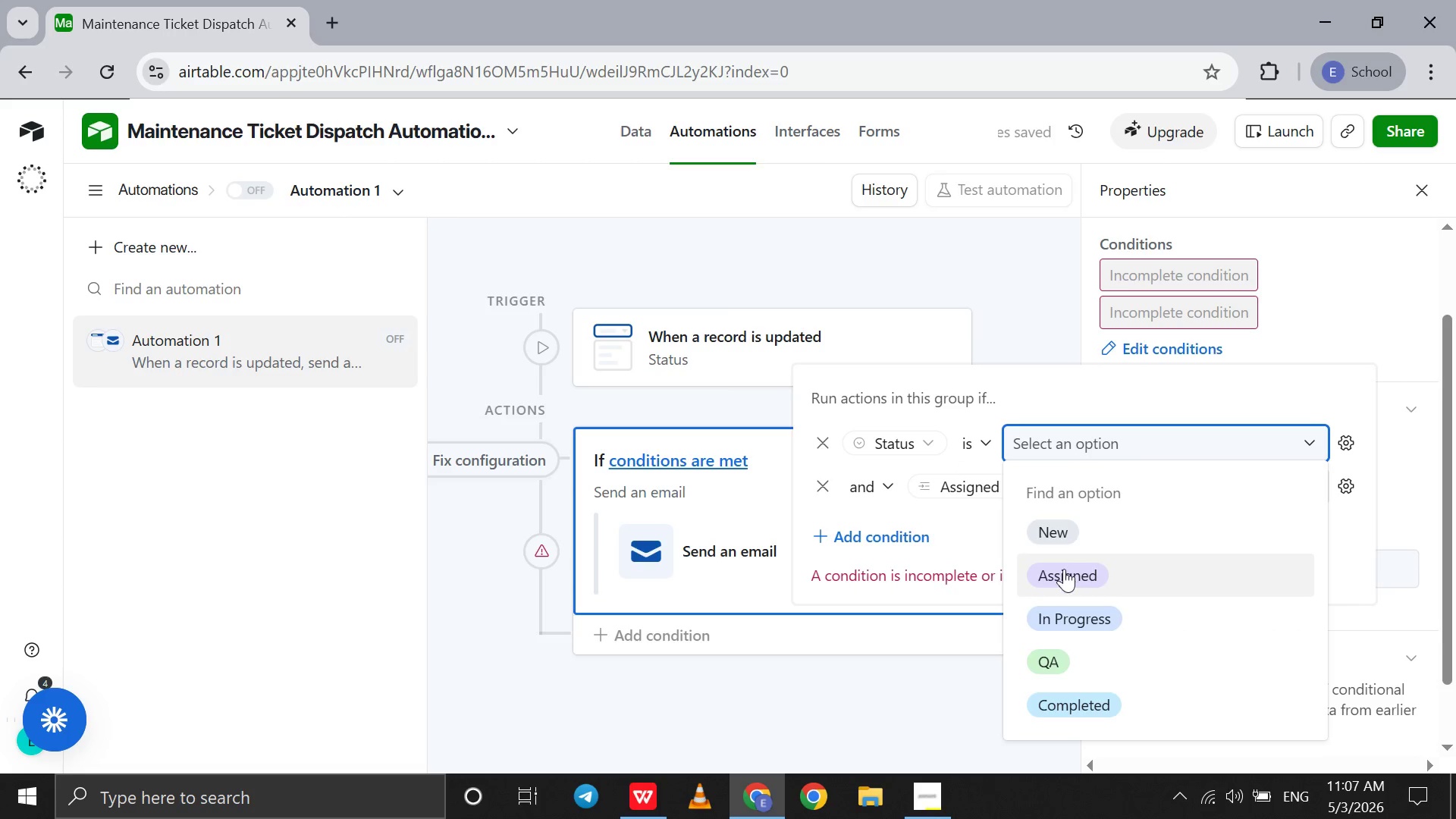 
left_click([1063, 570])
 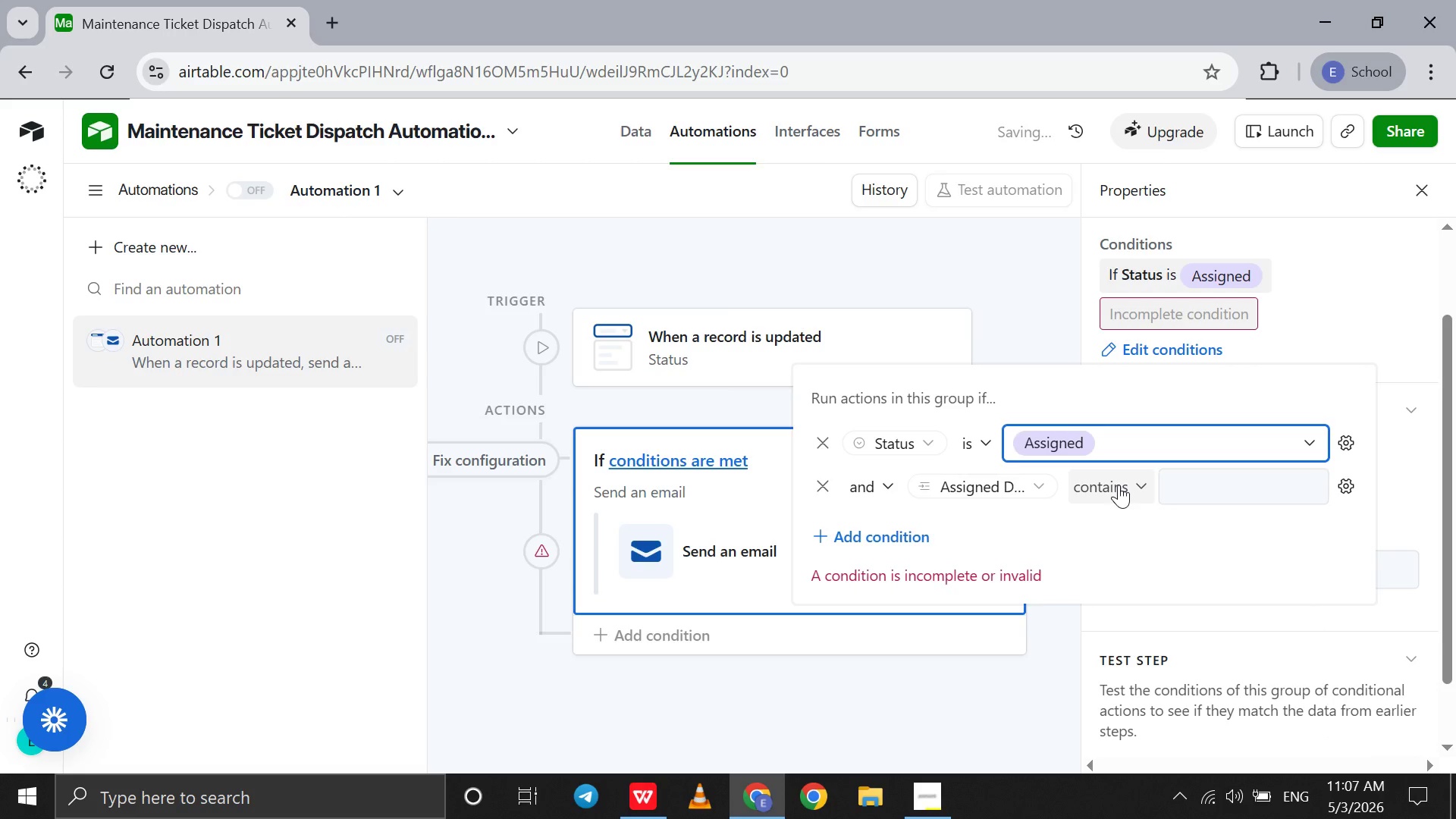 
left_click([1119, 485])
 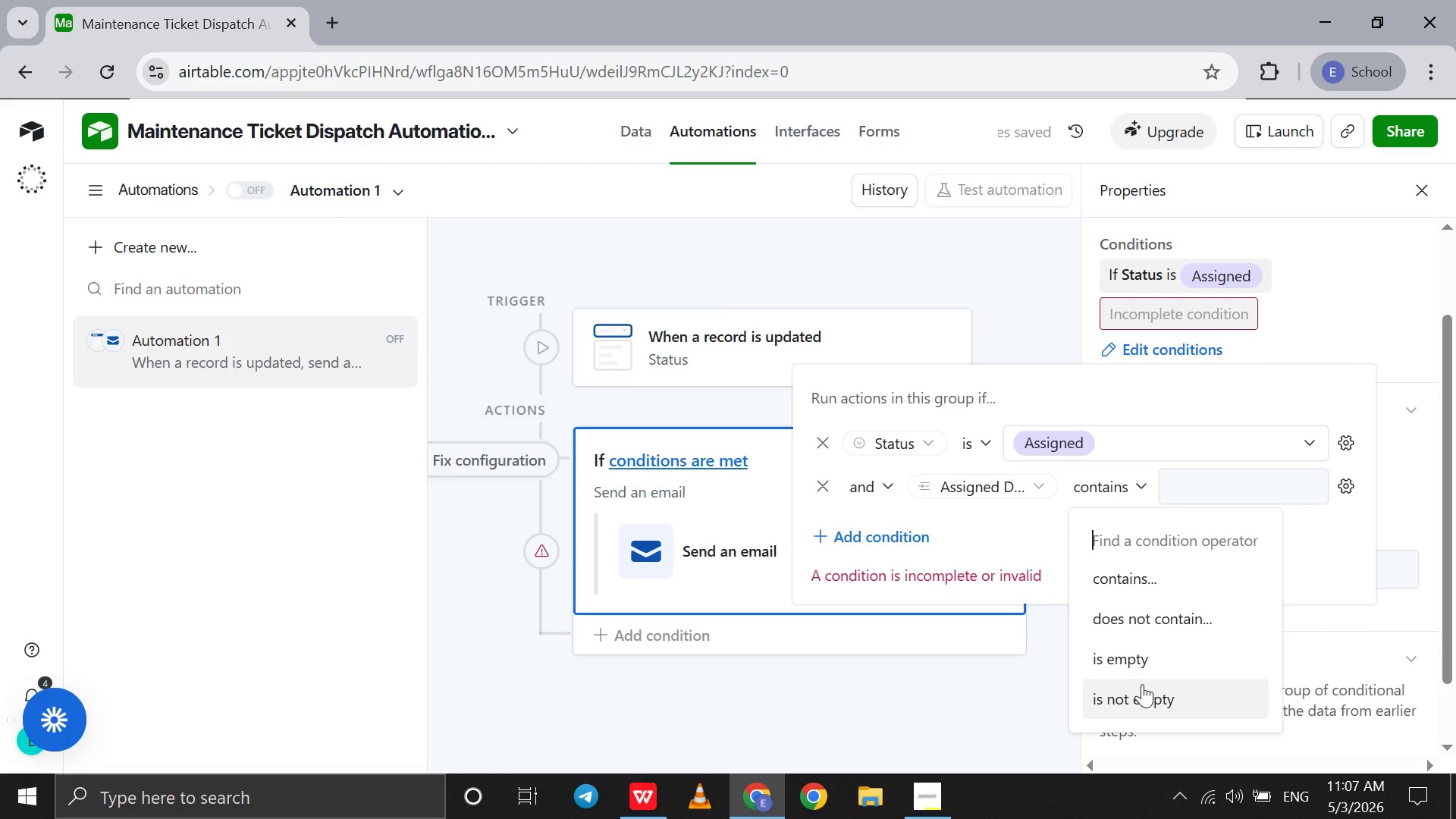 
left_click([1141, 687])
 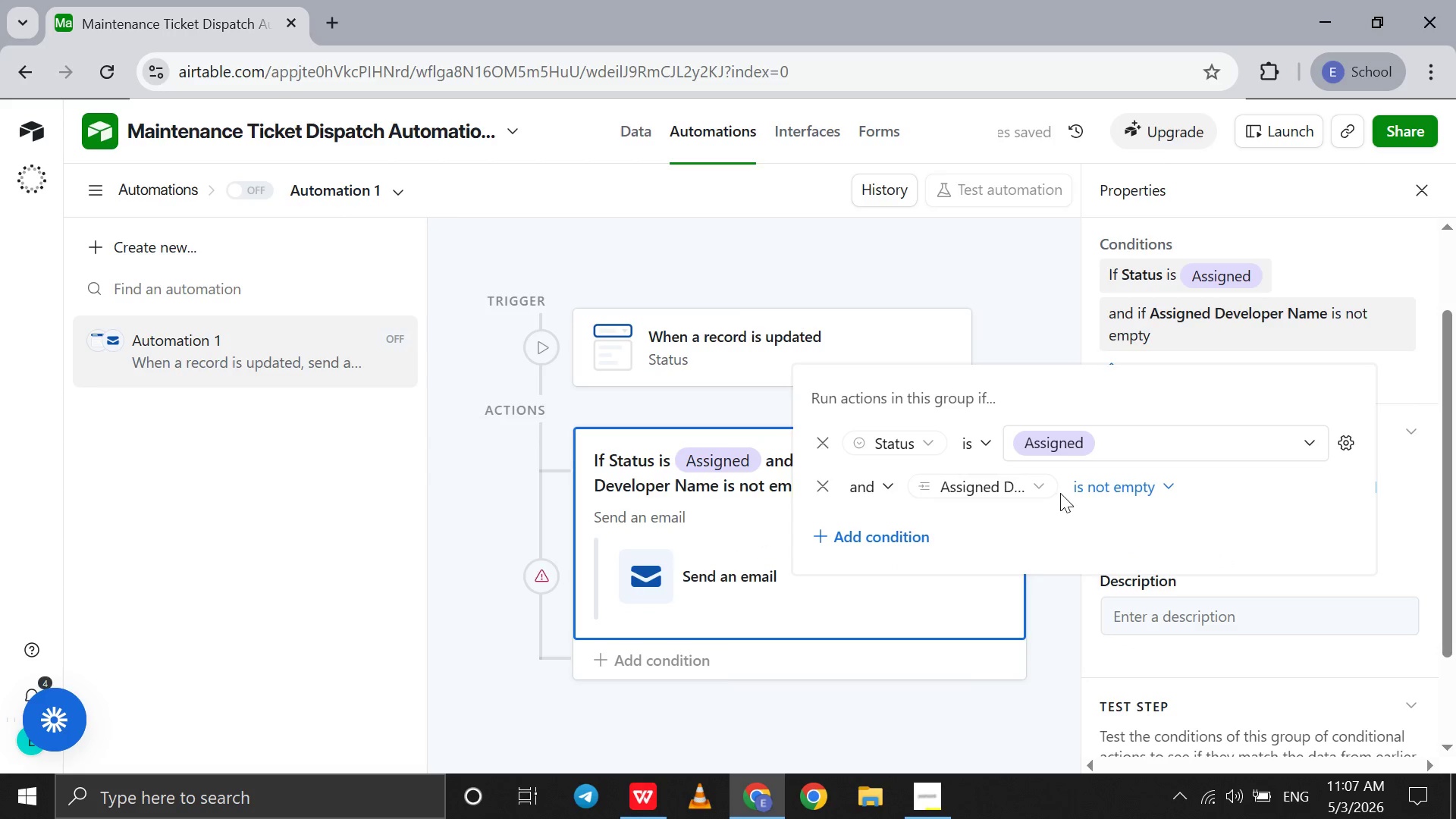 
left_click([1028, 490])
 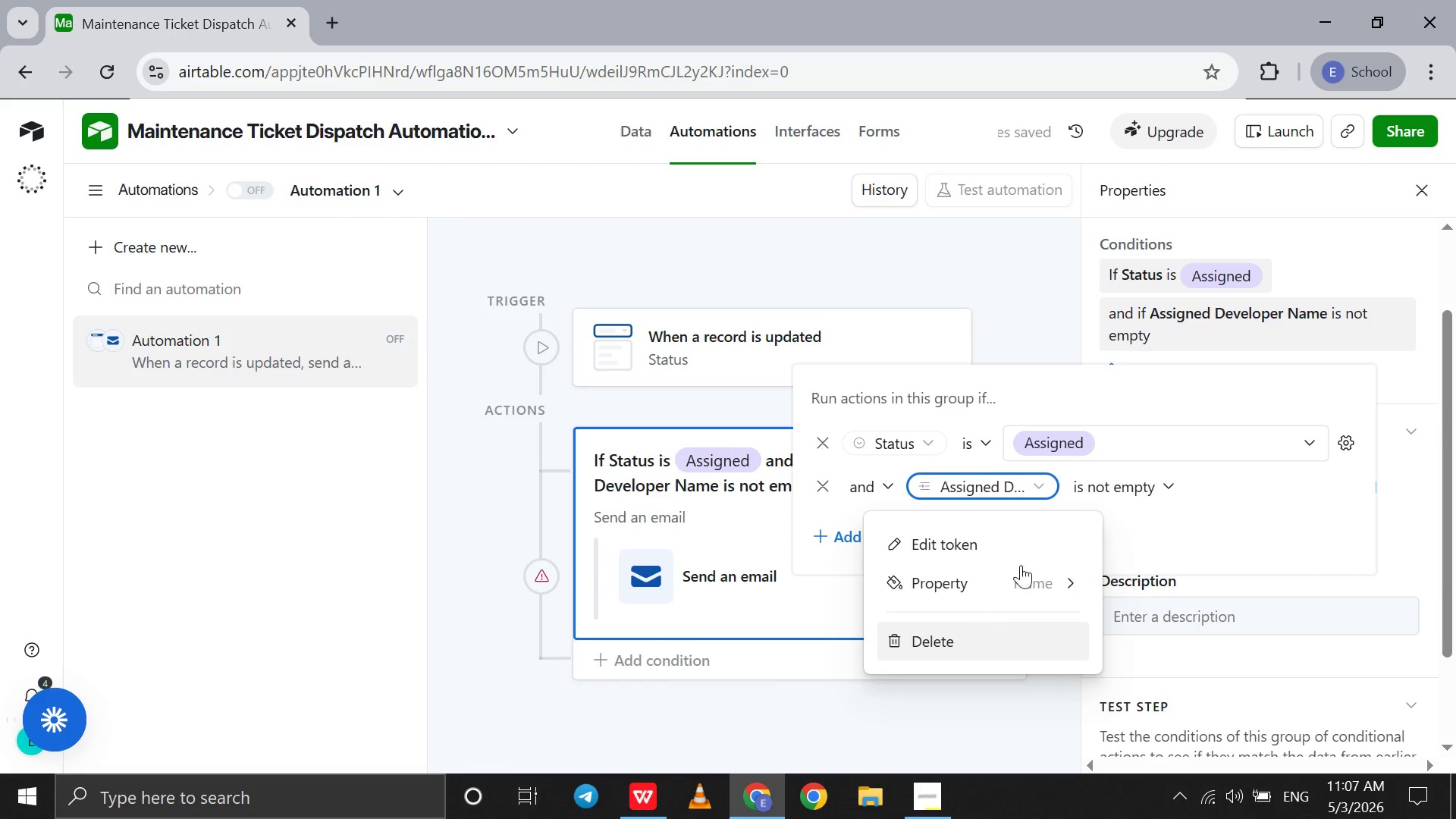 
left_click([1044, 539])
 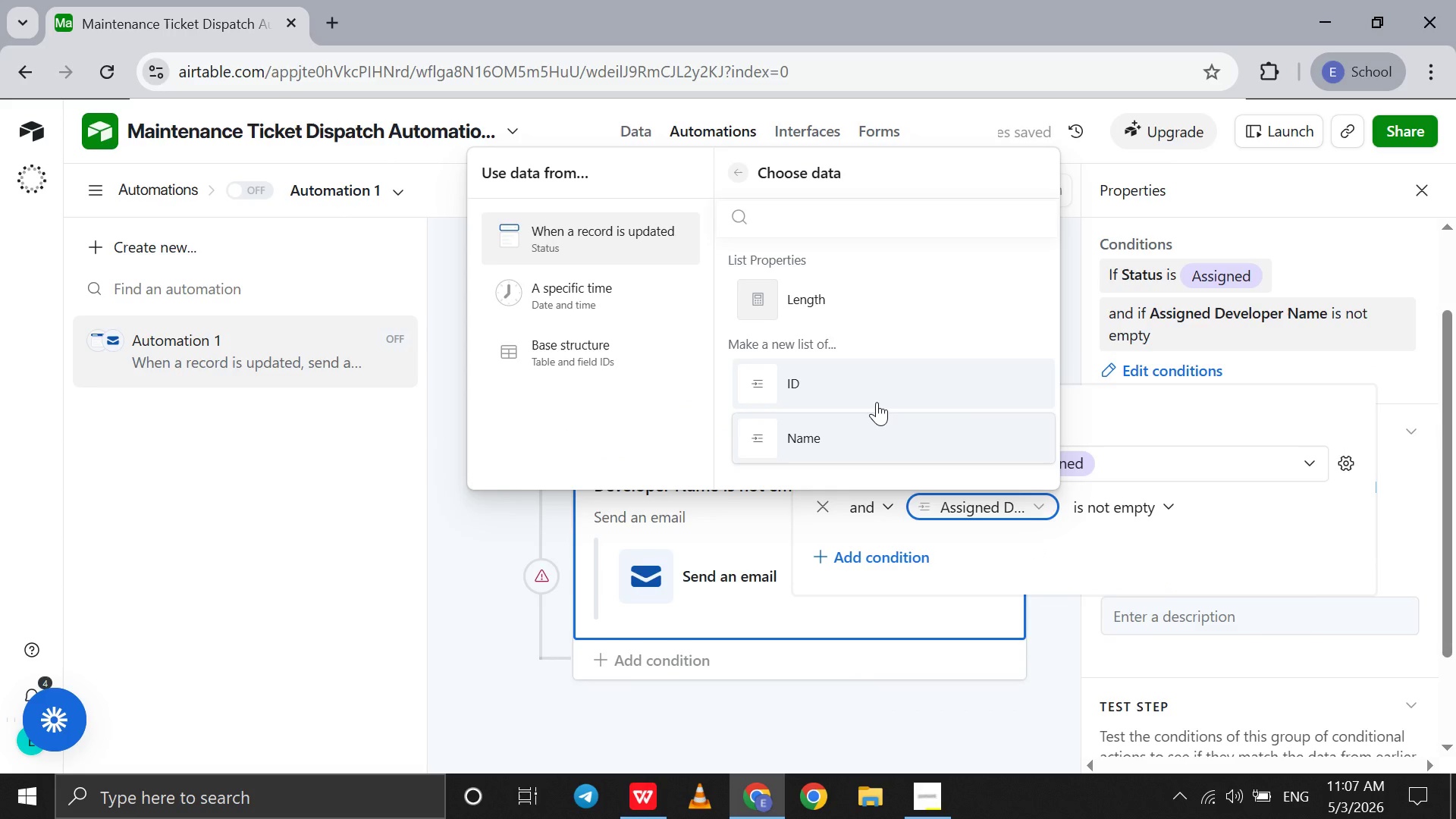 
scroll: coordinate [877, 402], scroll_direction: down, amount: 8.0
 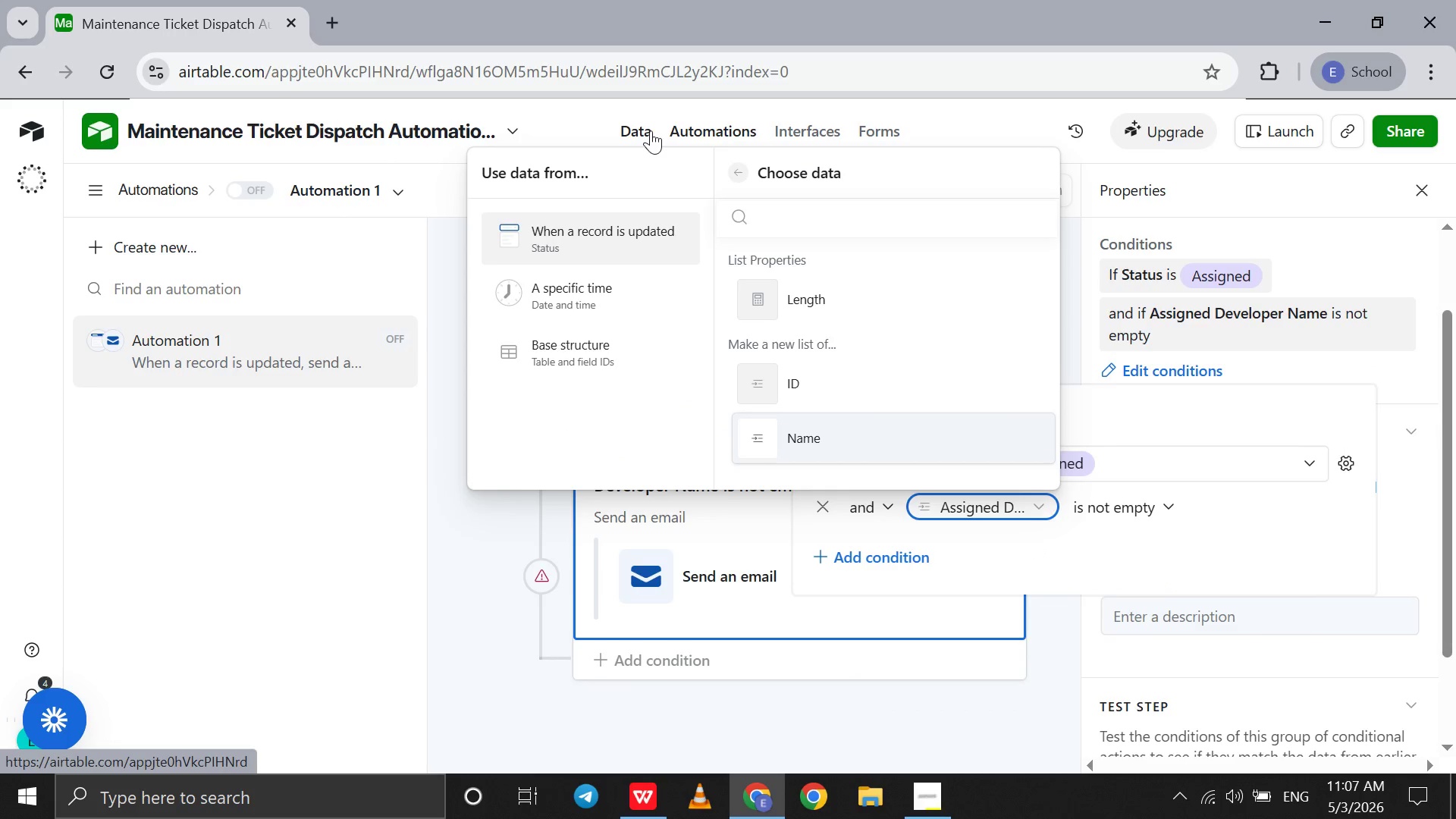 
left_click([651, 130])
 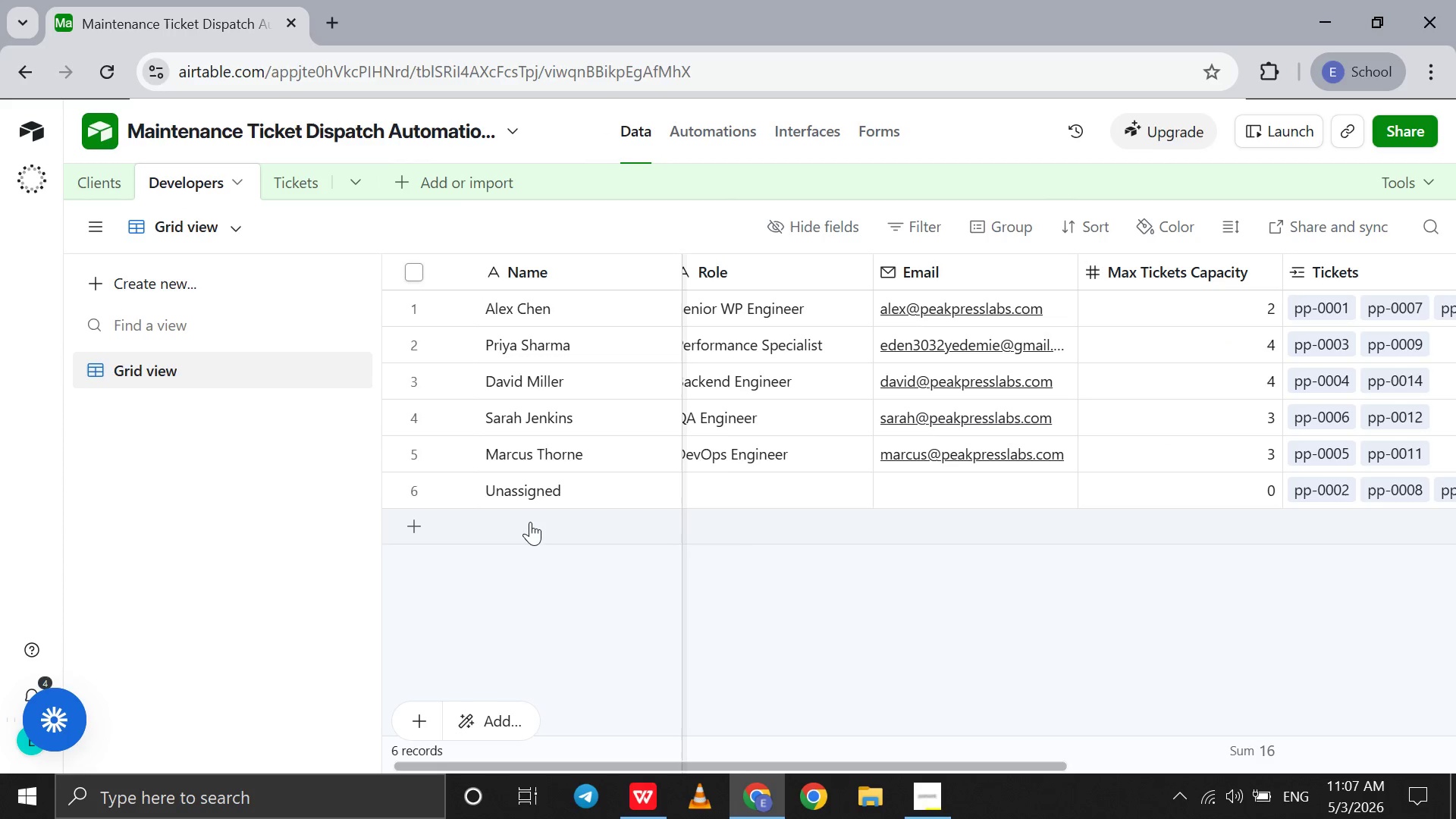 
scroll: coordinate [774, 525], scroll_direction: up, amount: 11.0
 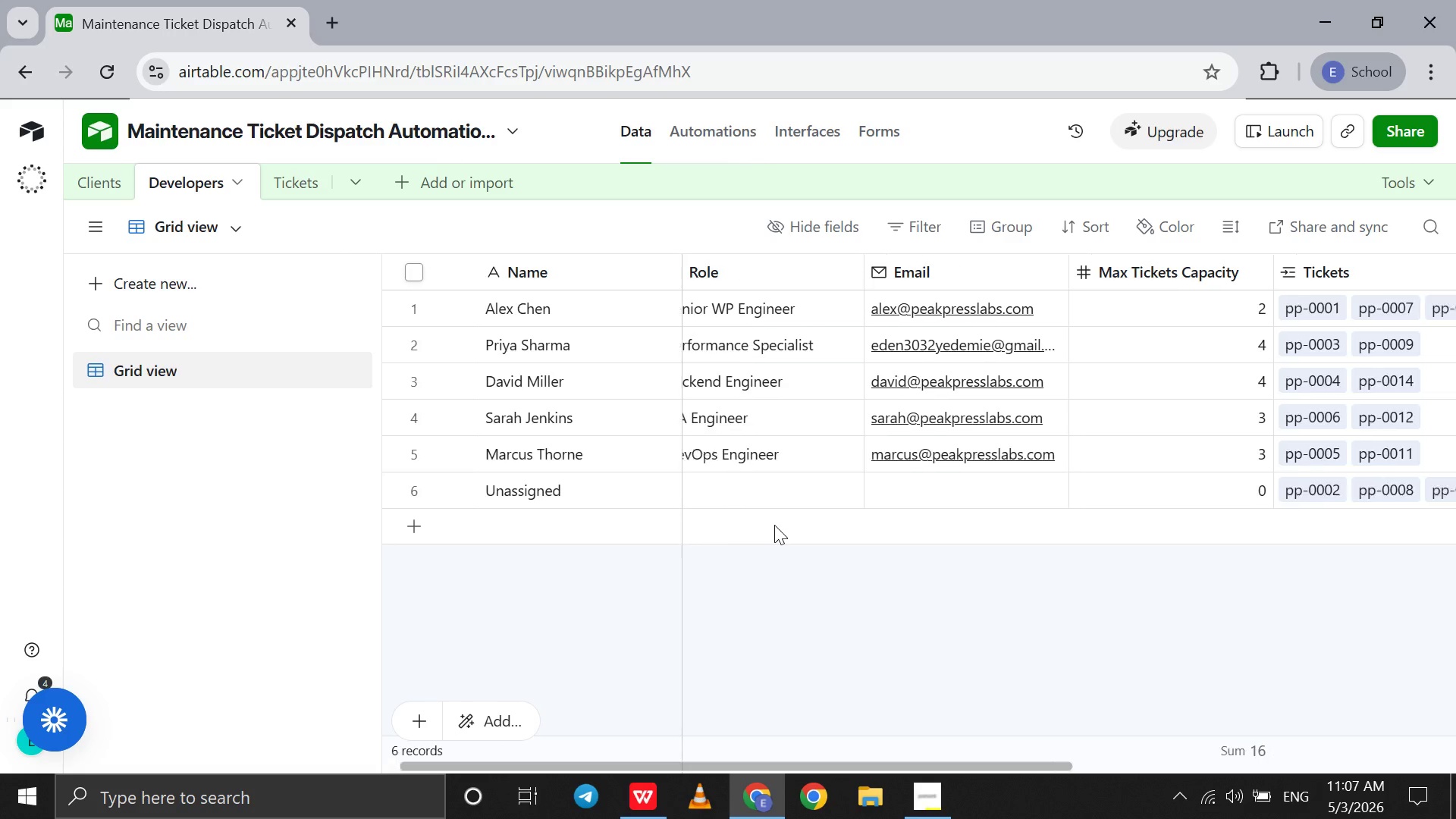 
scroll: coordinate [774, 525], scroll_direction: none, amount: 0.0
 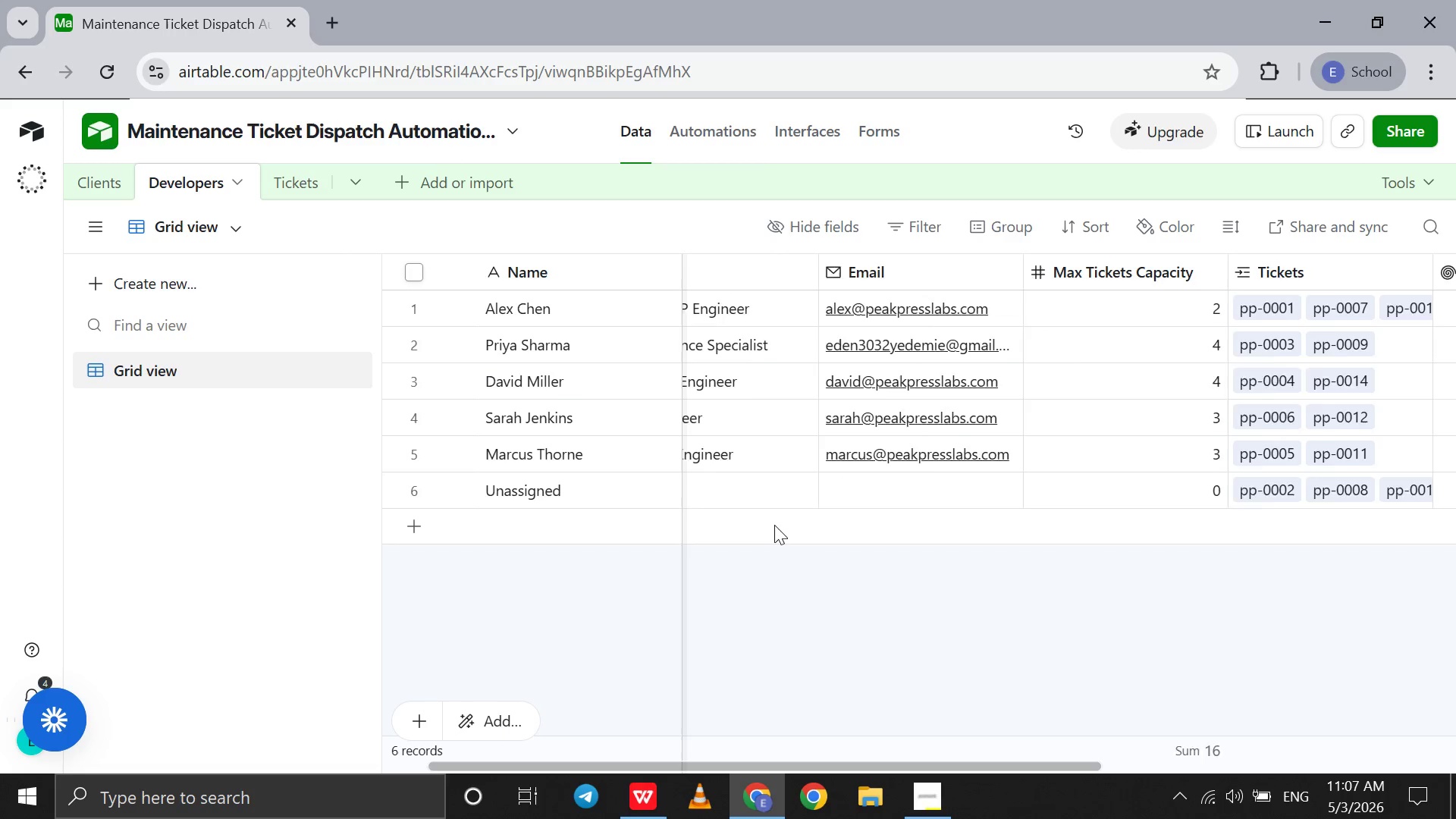 
scroll: coordinate [774, 525], scroll_direction: up, amount: 1.0
 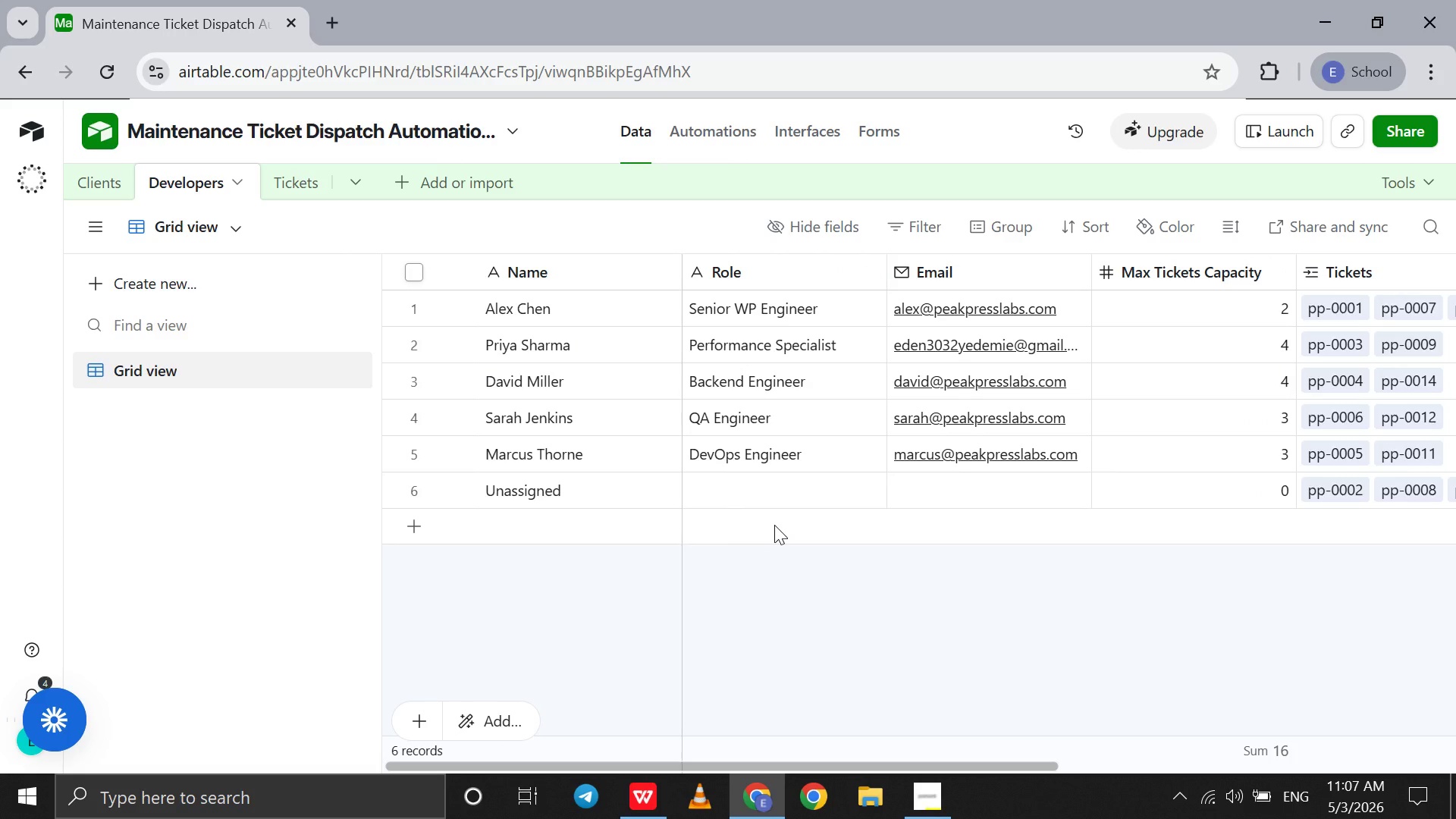 
scroll: coordinate [774, 525], scroll_direction: none, amount: 0.0
 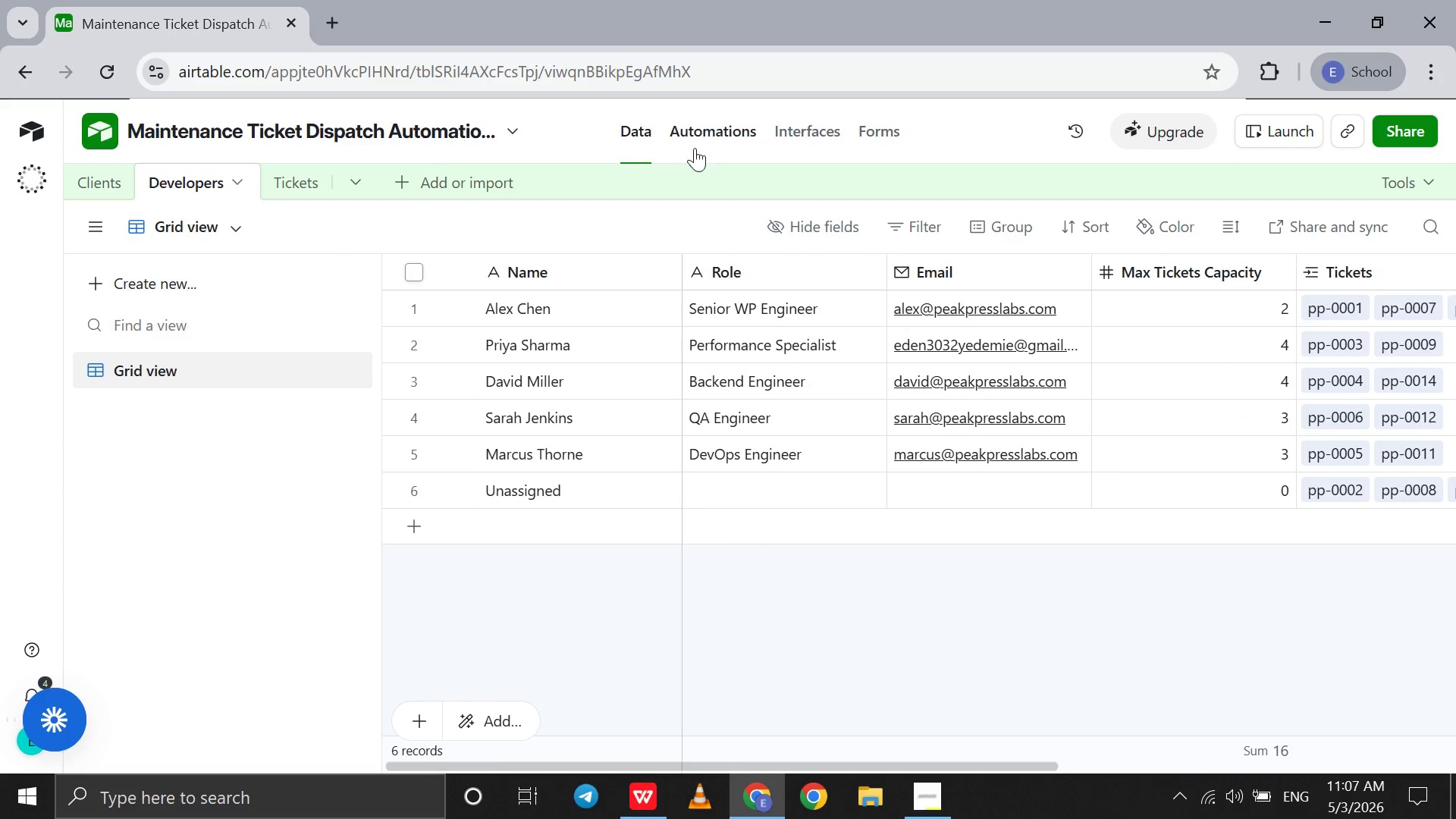 
left_click([694, 144])
 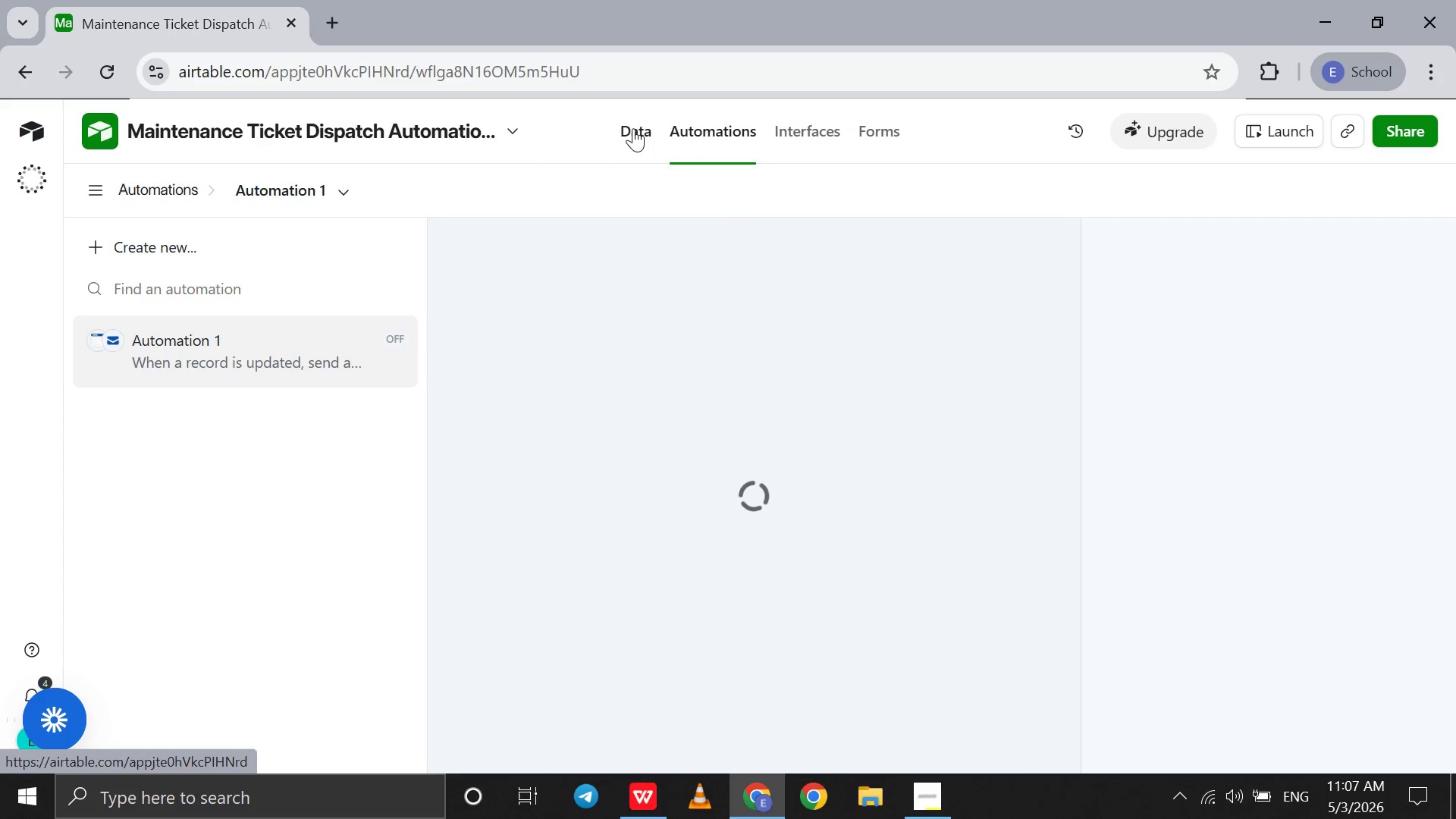 
left_click([633, 128])
 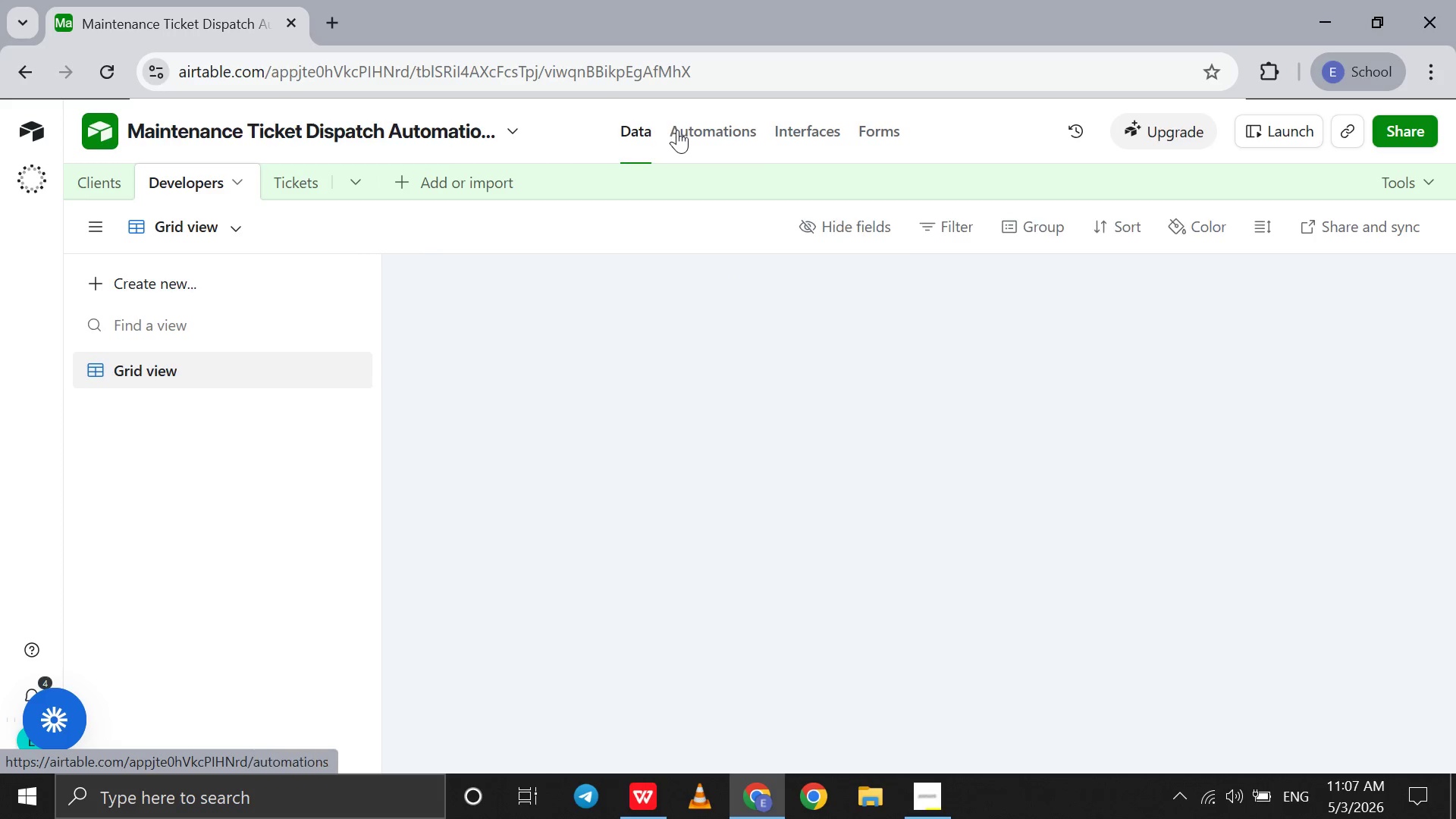 
left_click([677, 130])
 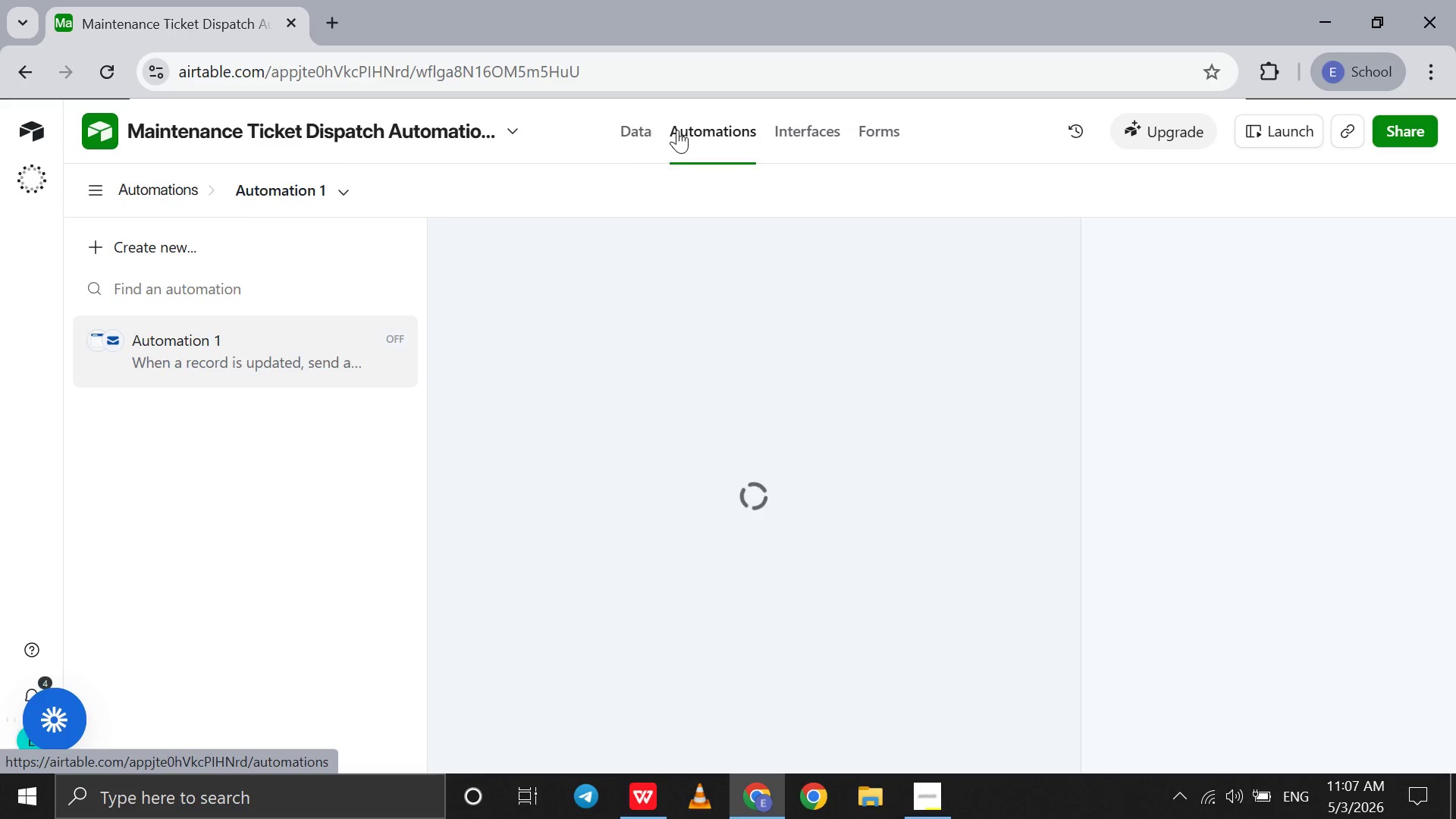 
mouse_move([745, 292])
 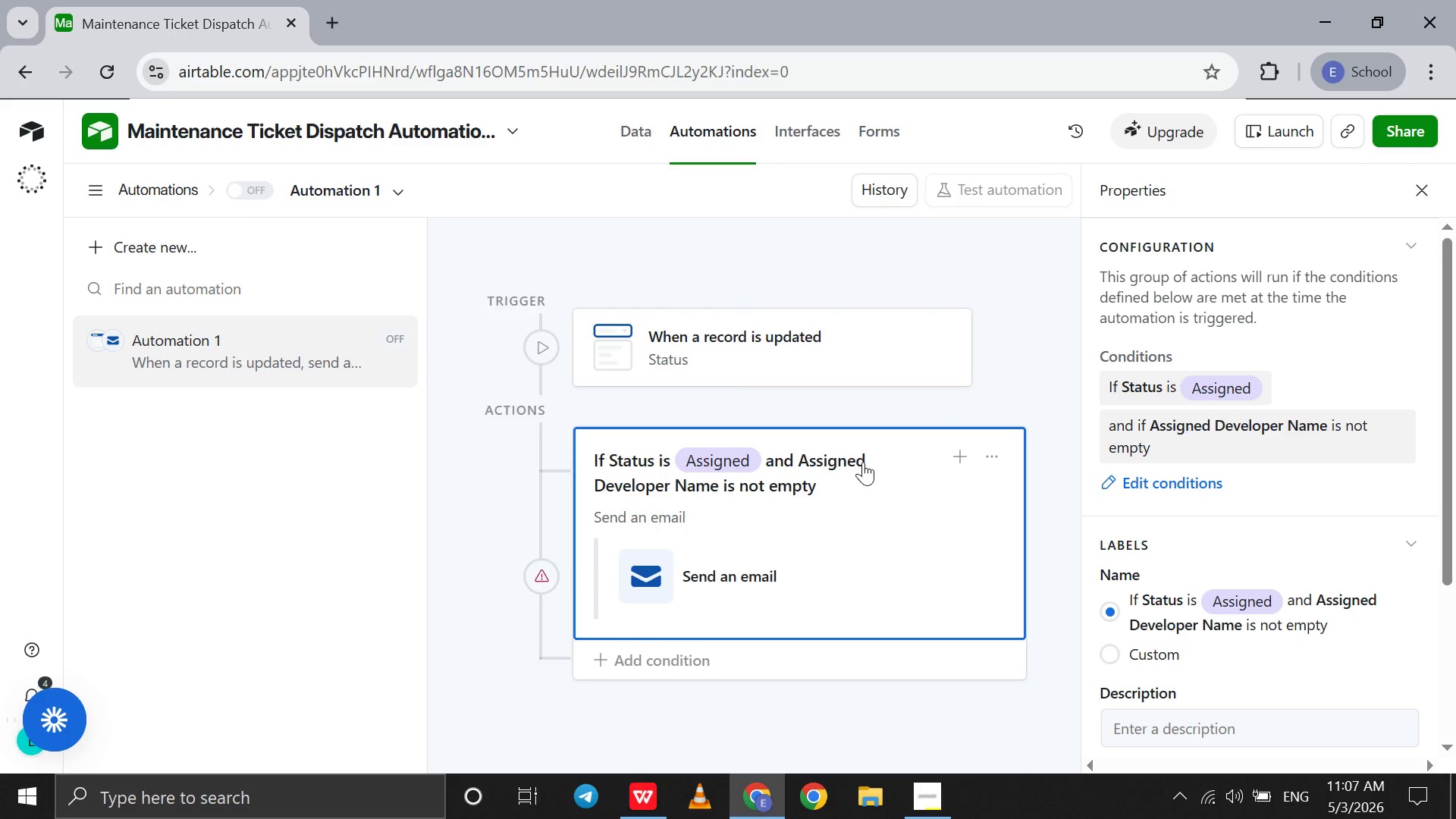 
left_click([836, 462])
 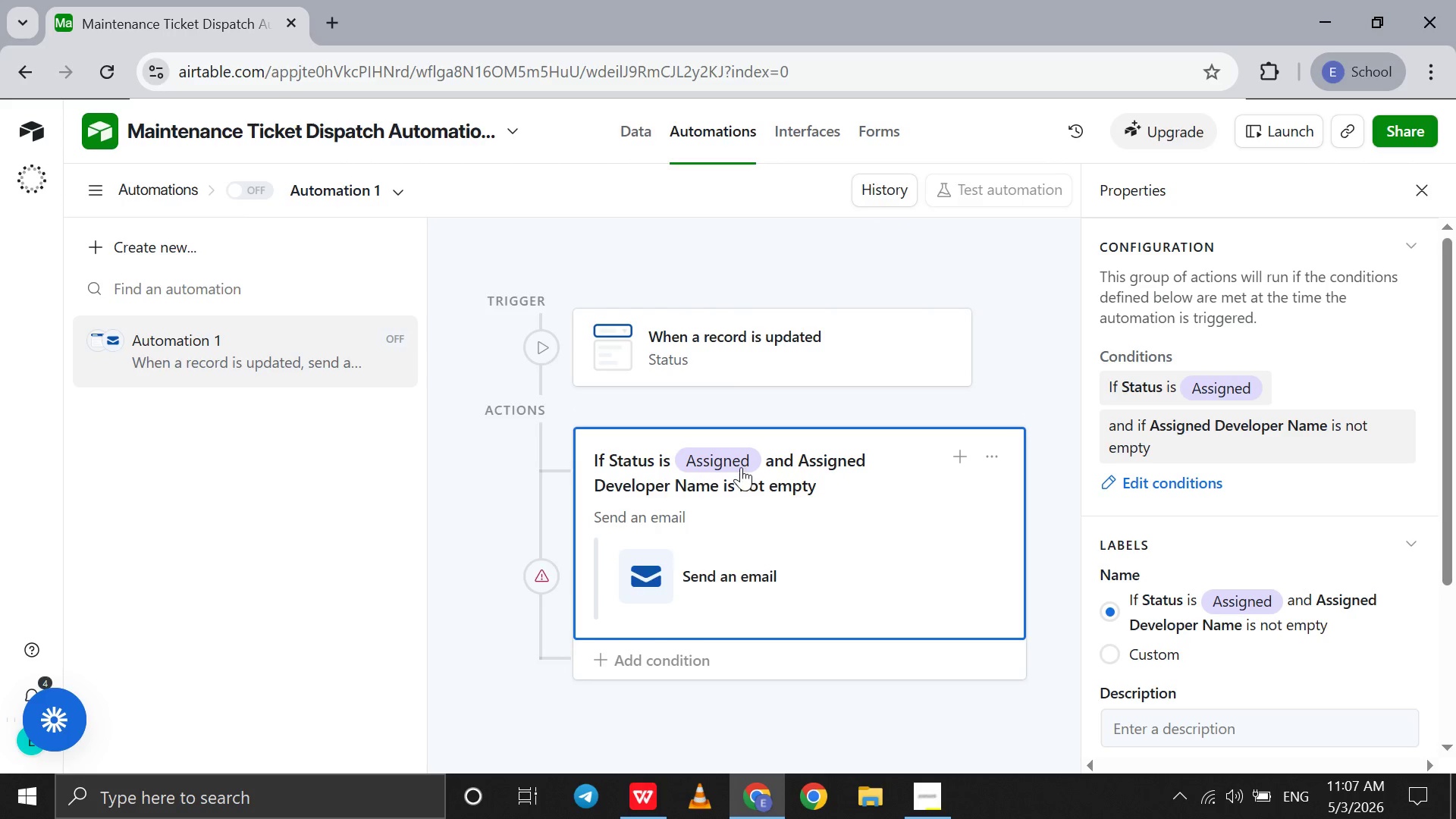 
left_click([741, 467])
 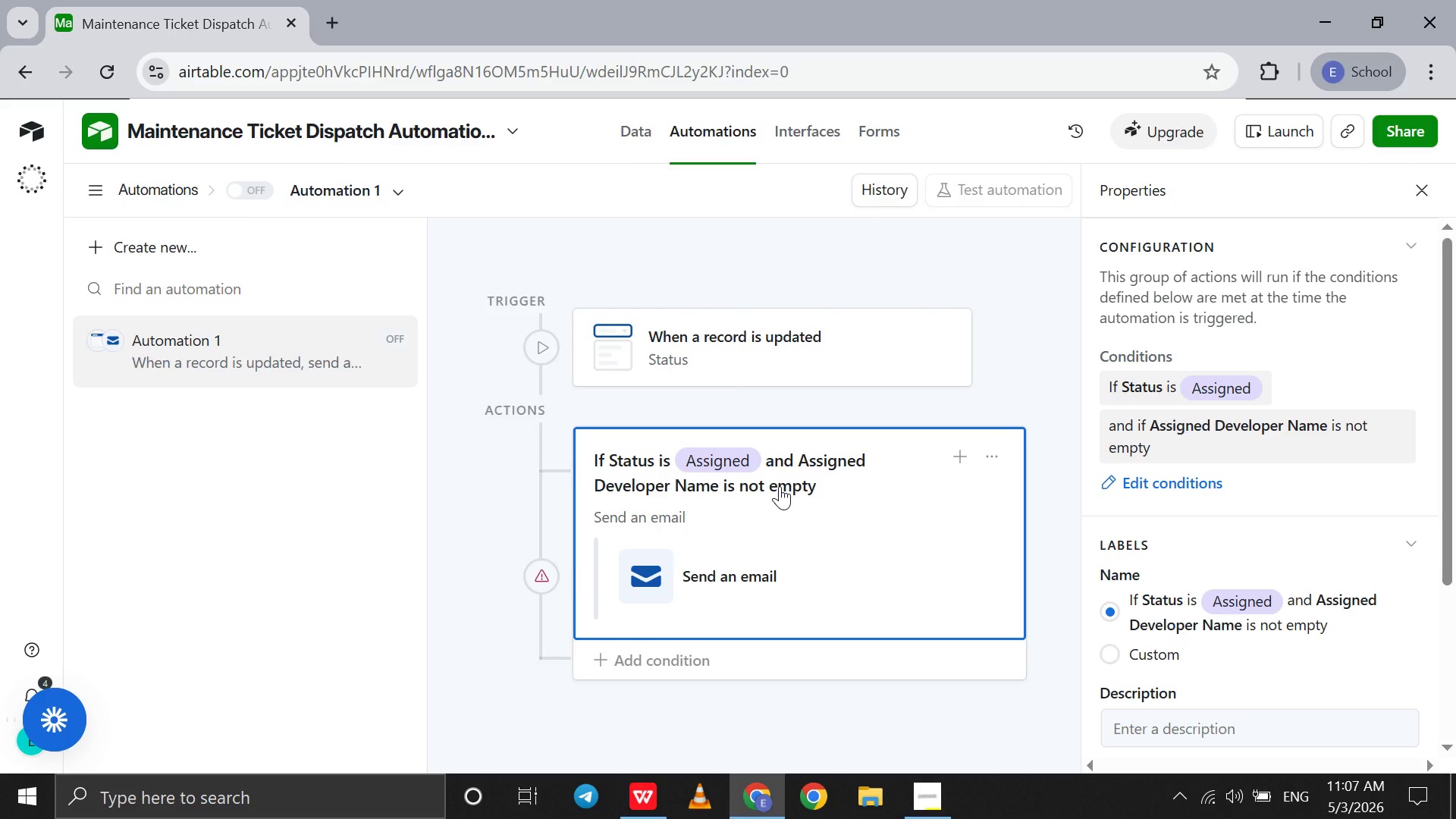 
double_click([780, 486])
 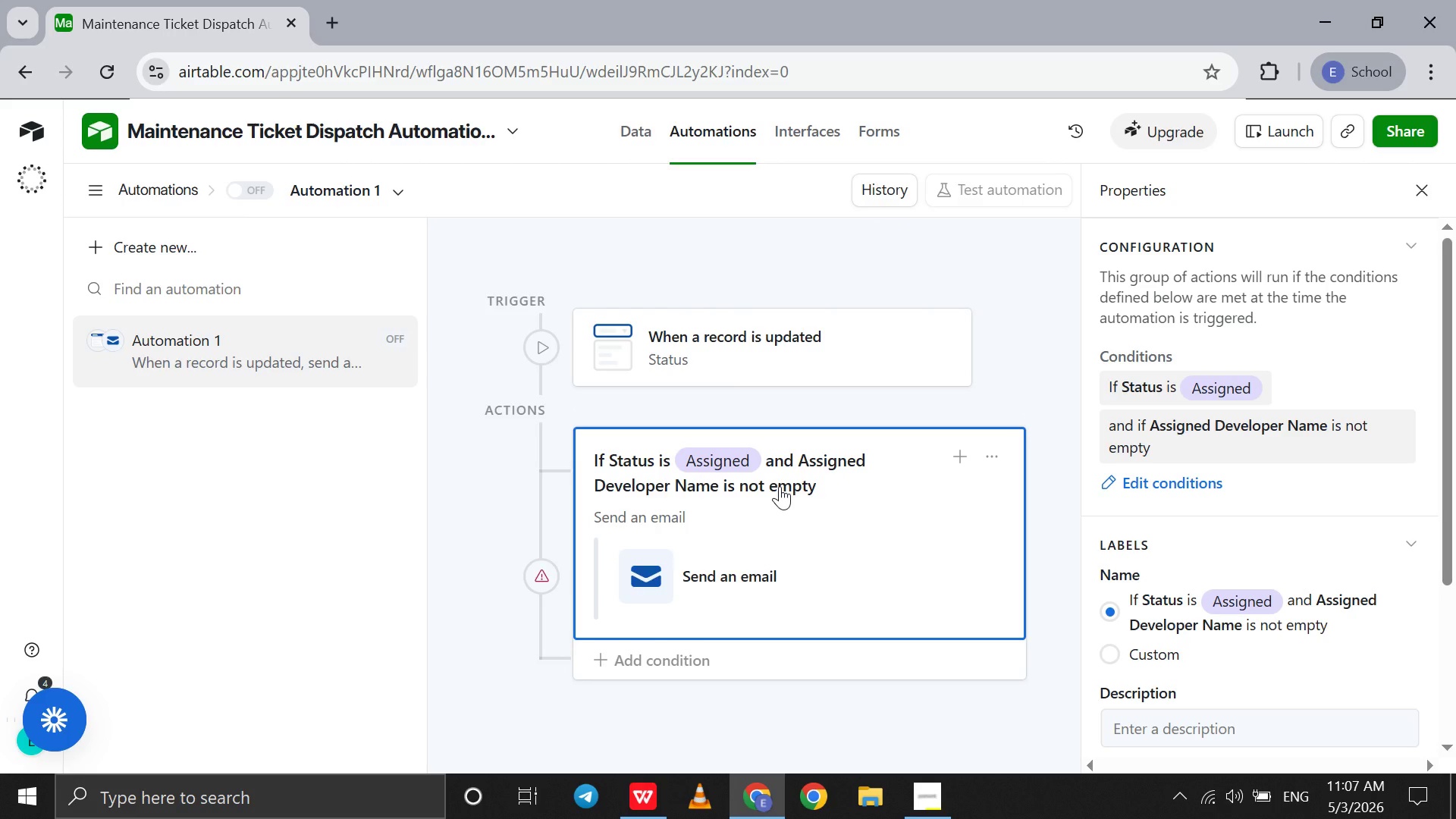 
triple_click([780, 486])
 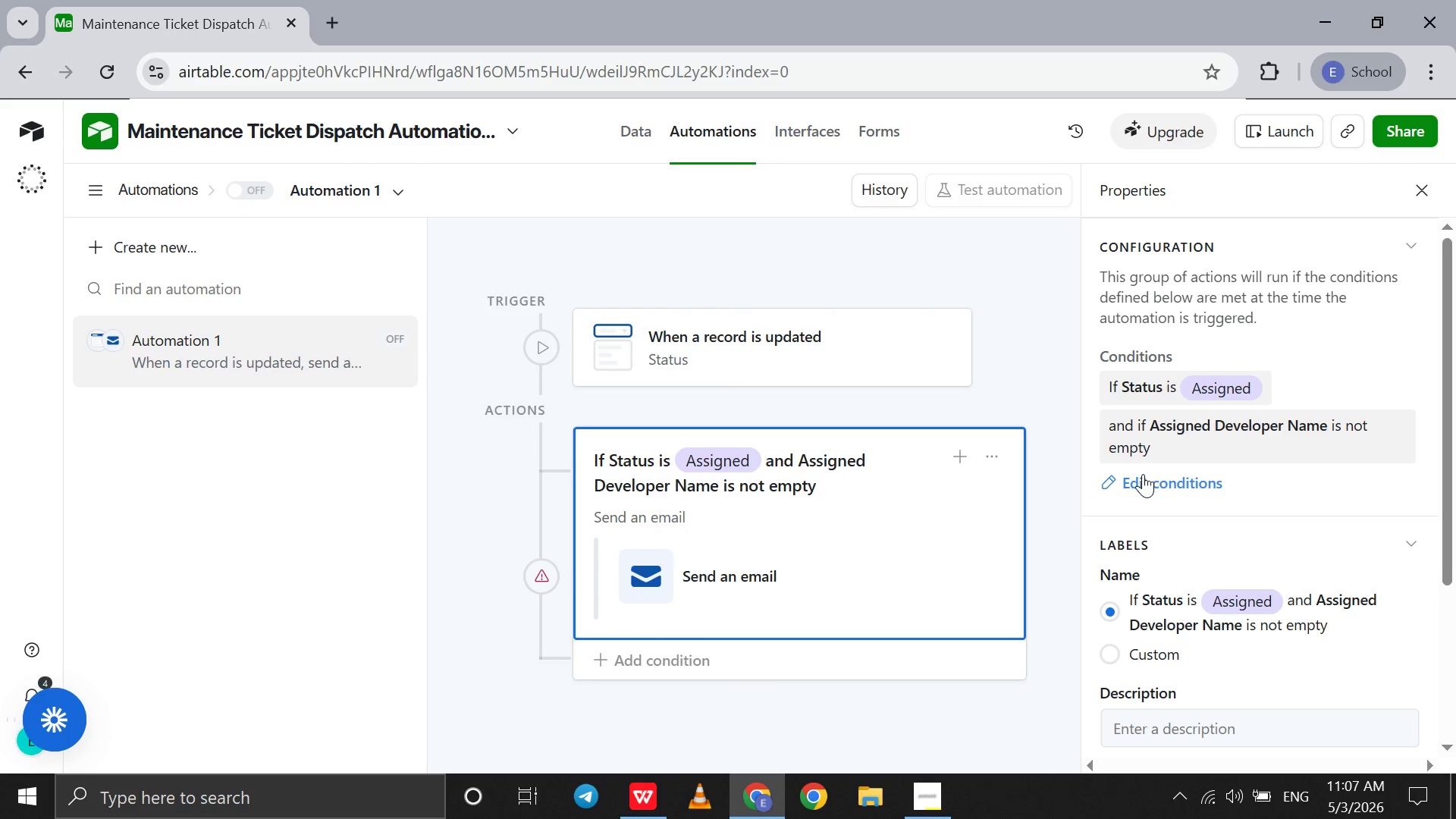 
left_click([1143, 474])
 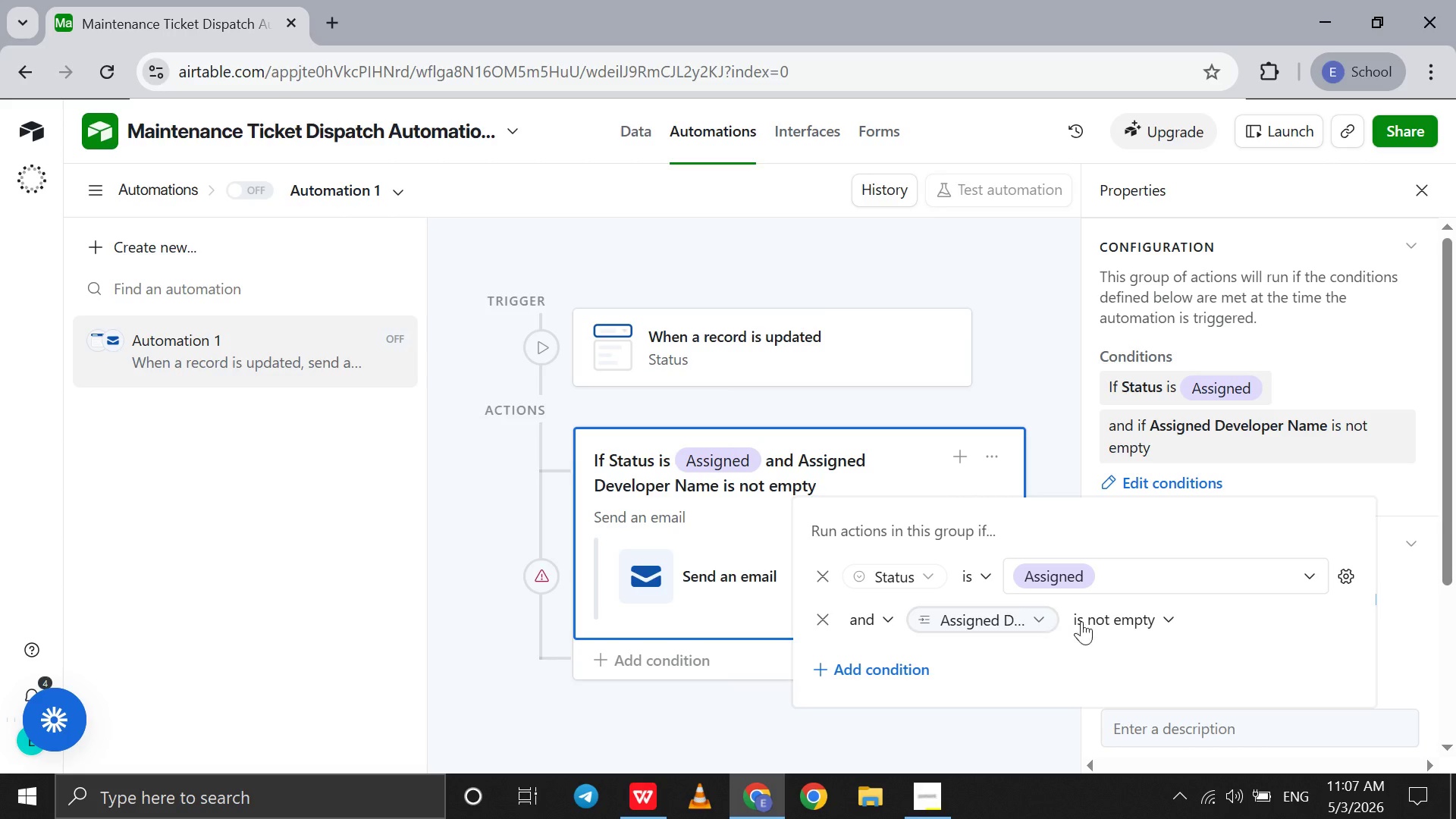 
left_click([1092, 623])
 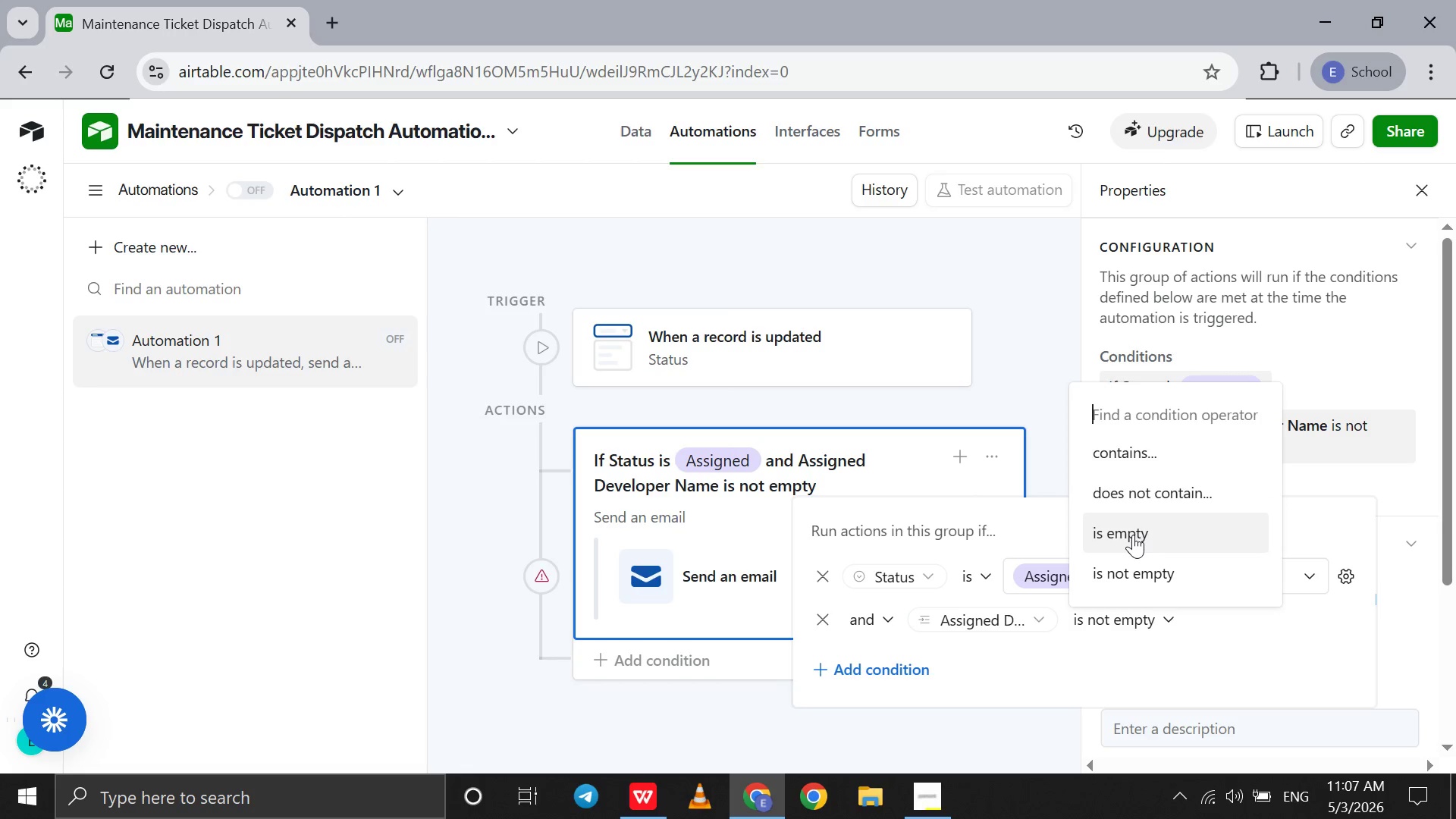 
scroll: coordinate [1133, 535], scroll_direction: down, amount: 5.0
 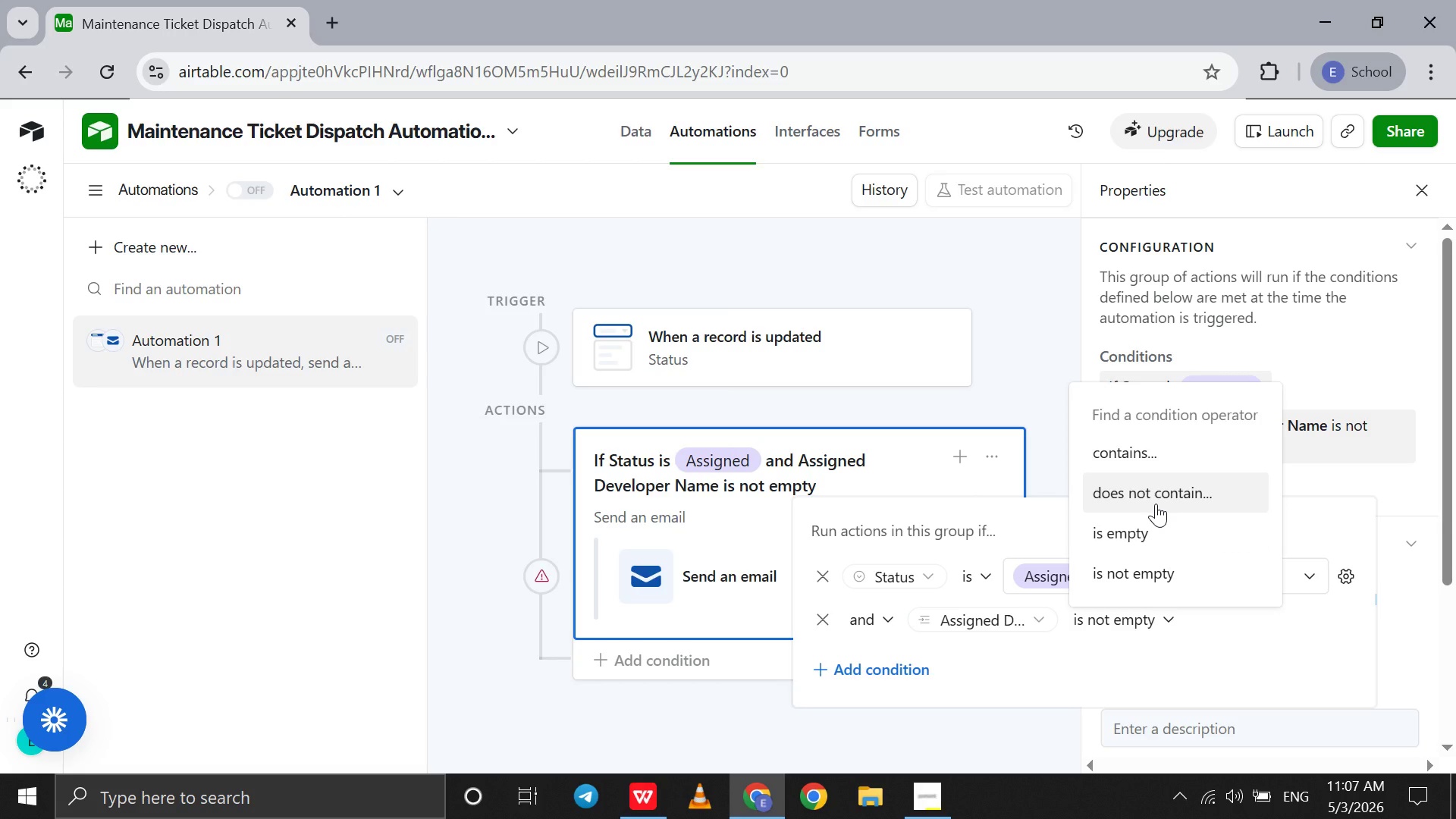 
left_click([1156, 504])
 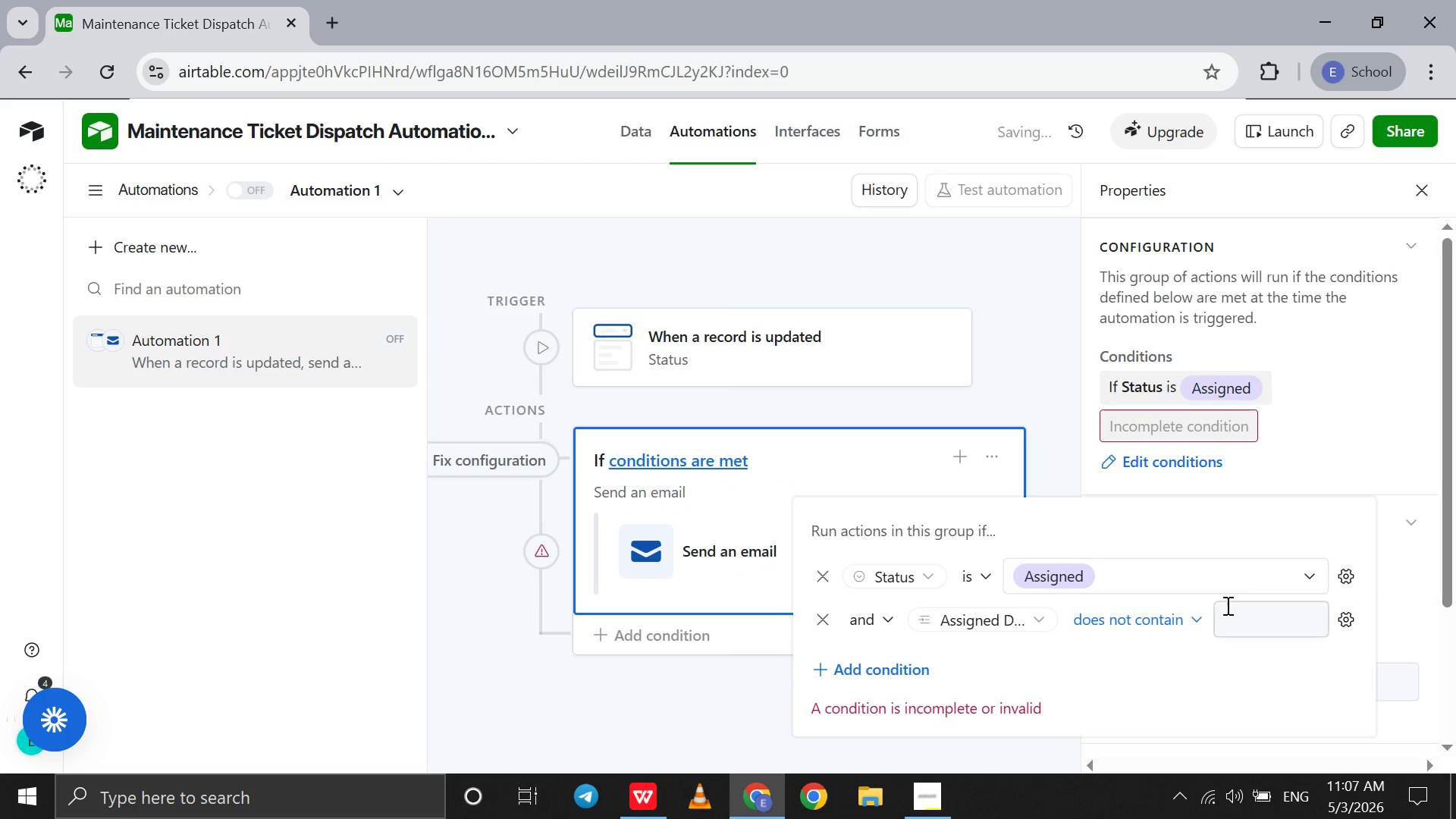 
left_click([1227, 607])
 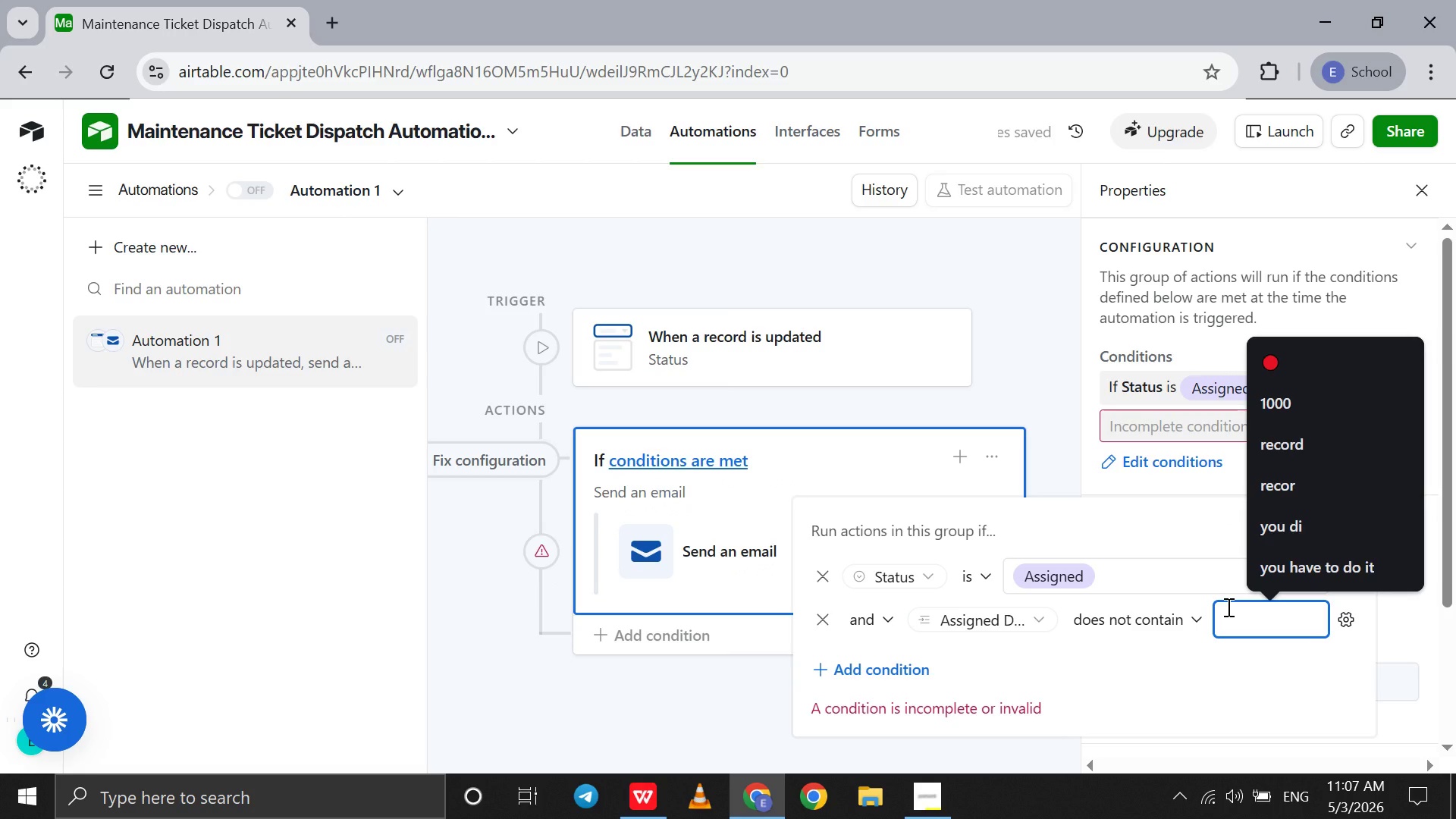 
type(Unassigned)
 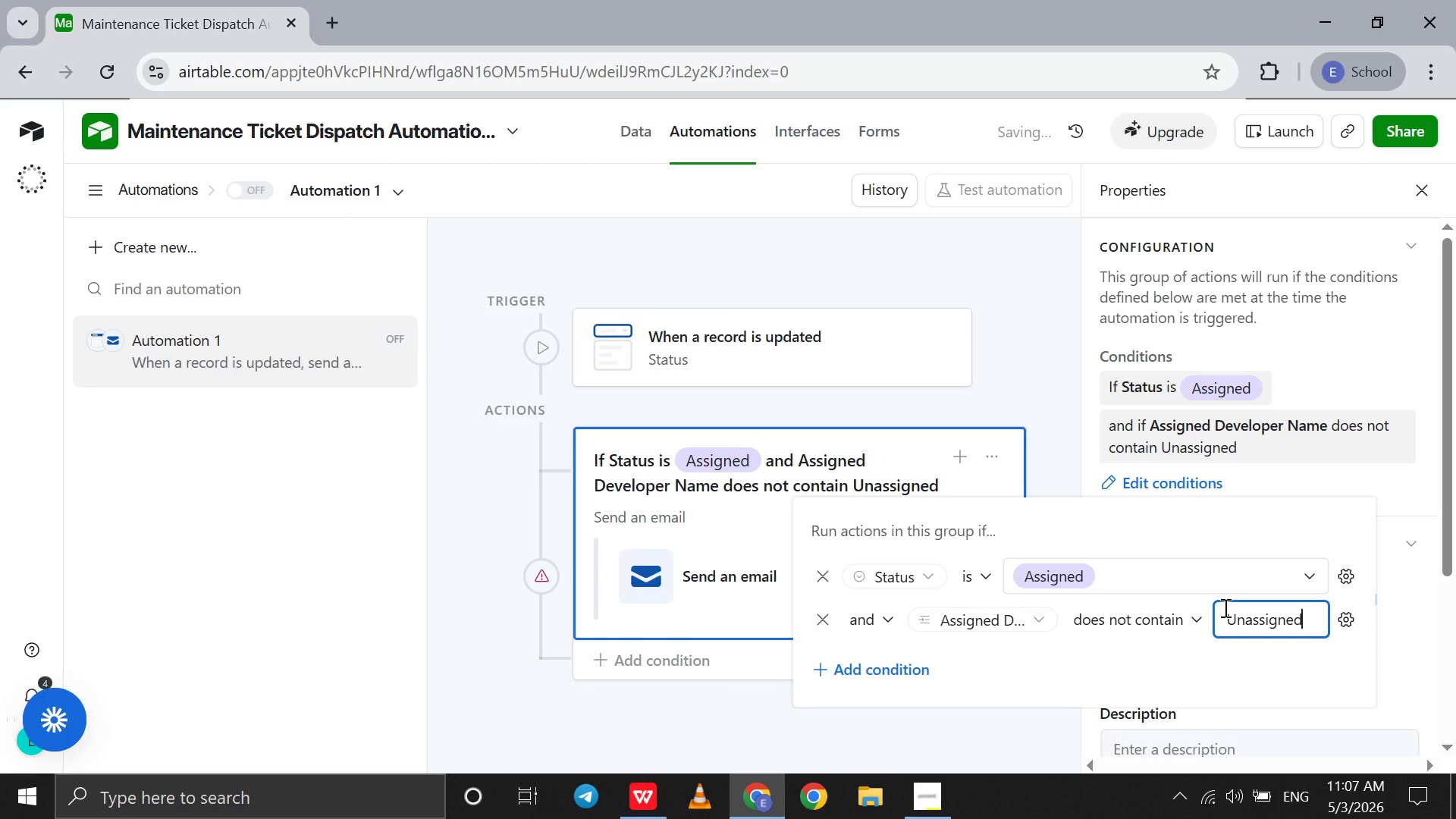 
scroll: coordinate [1224, 607], scroll_direction: down, amount: 2.0
 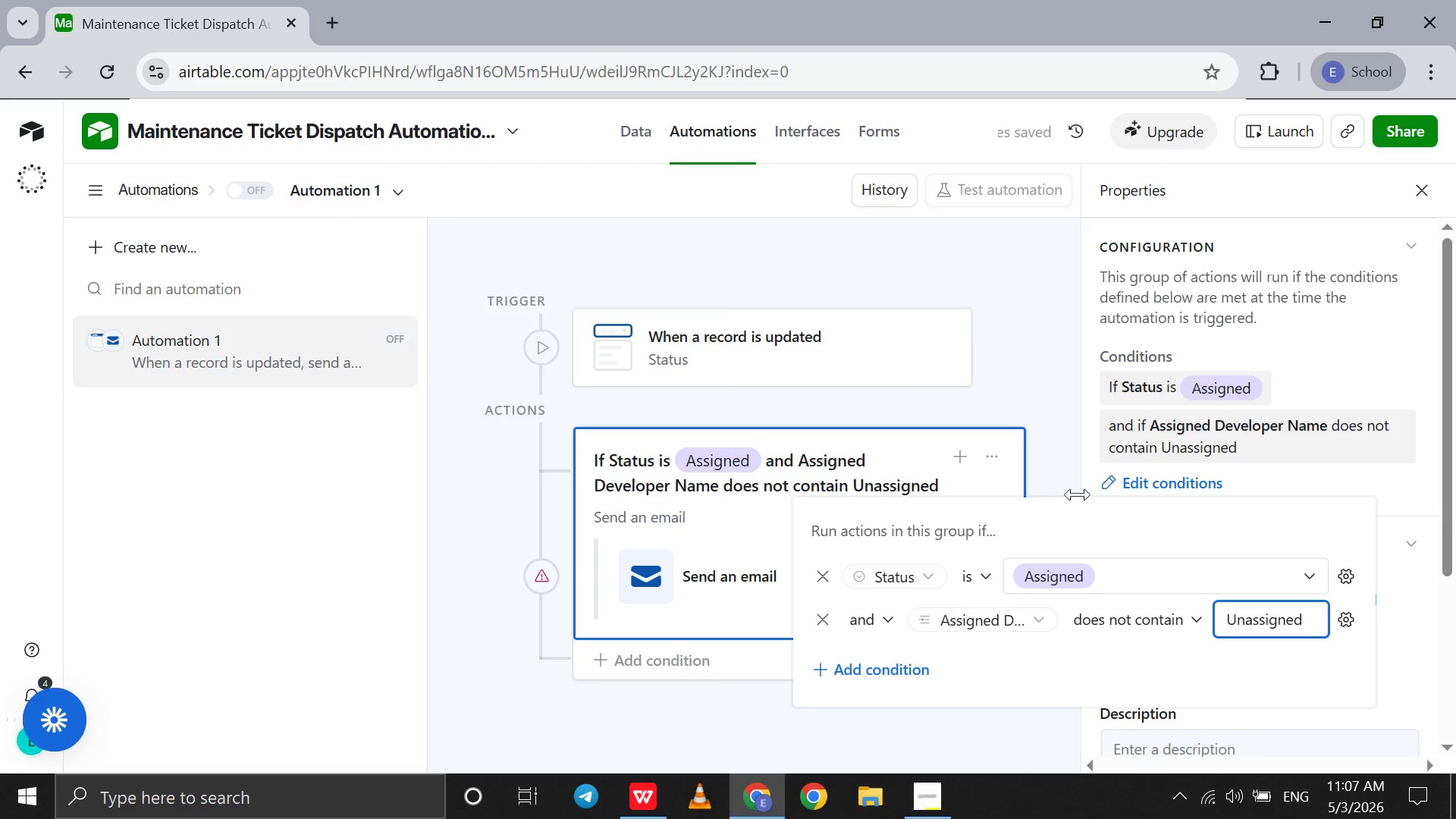 
left_click([1065, 474])
 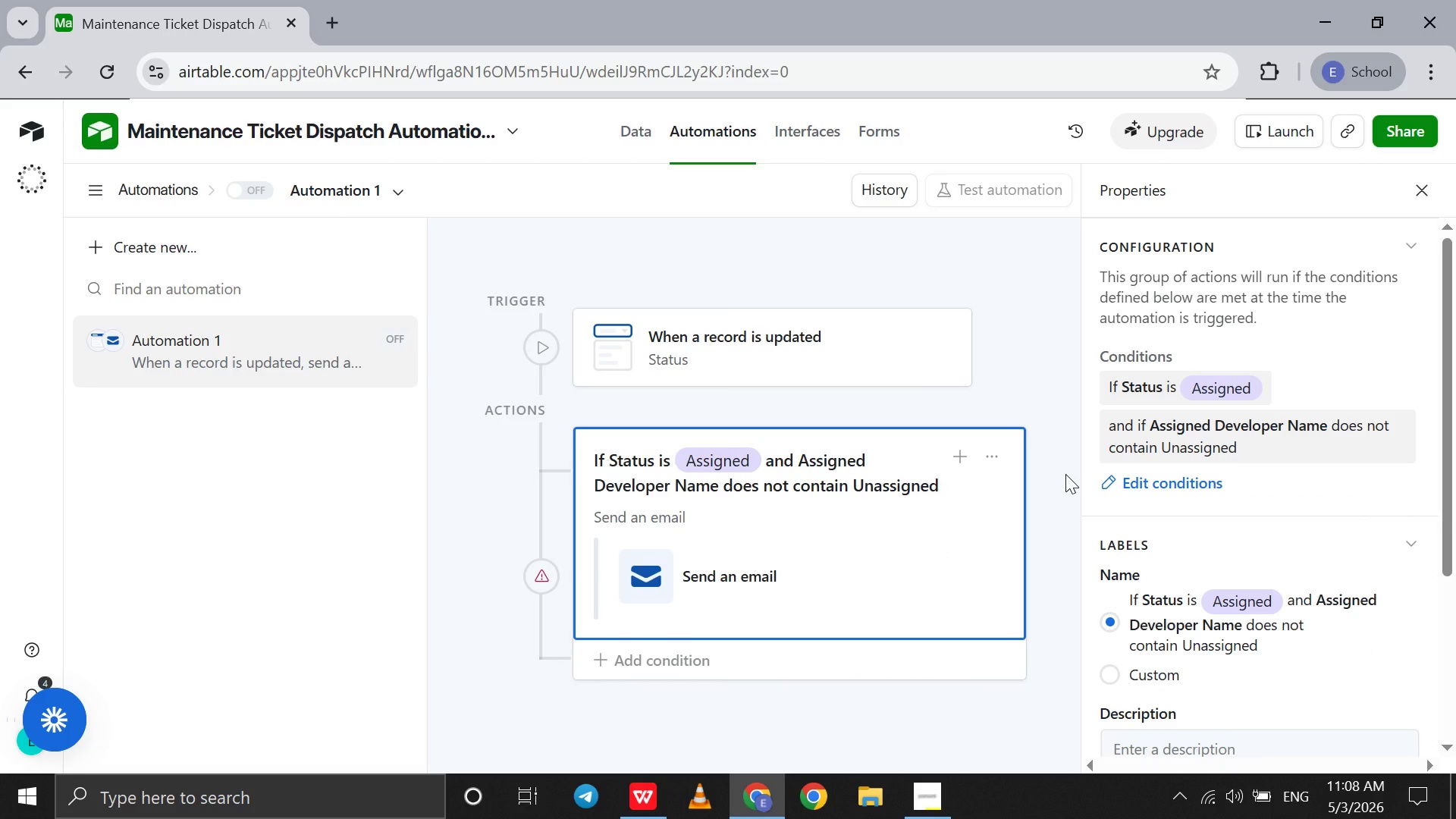 
wait(13.22)
 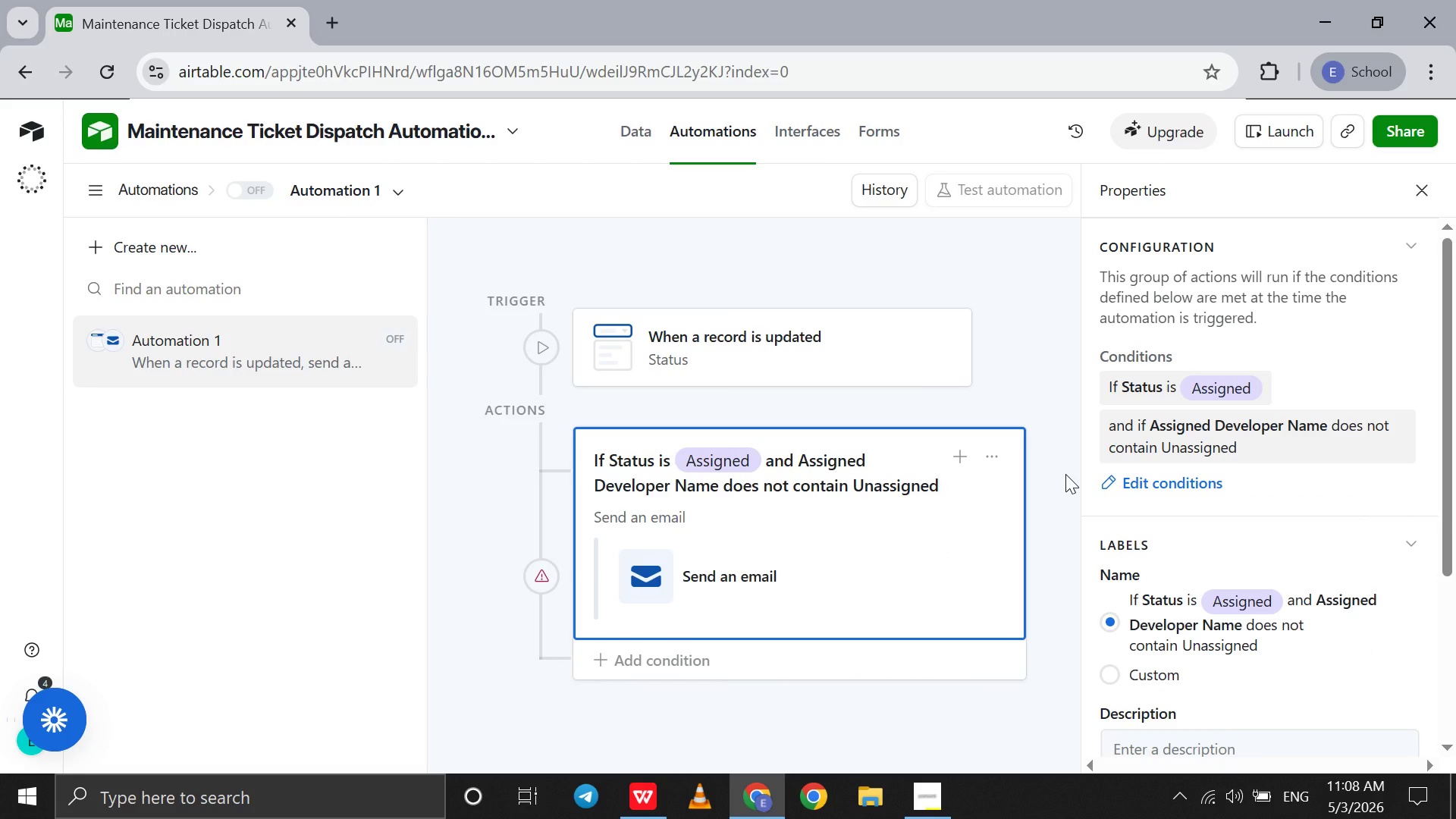 
left_click([824, 569])
 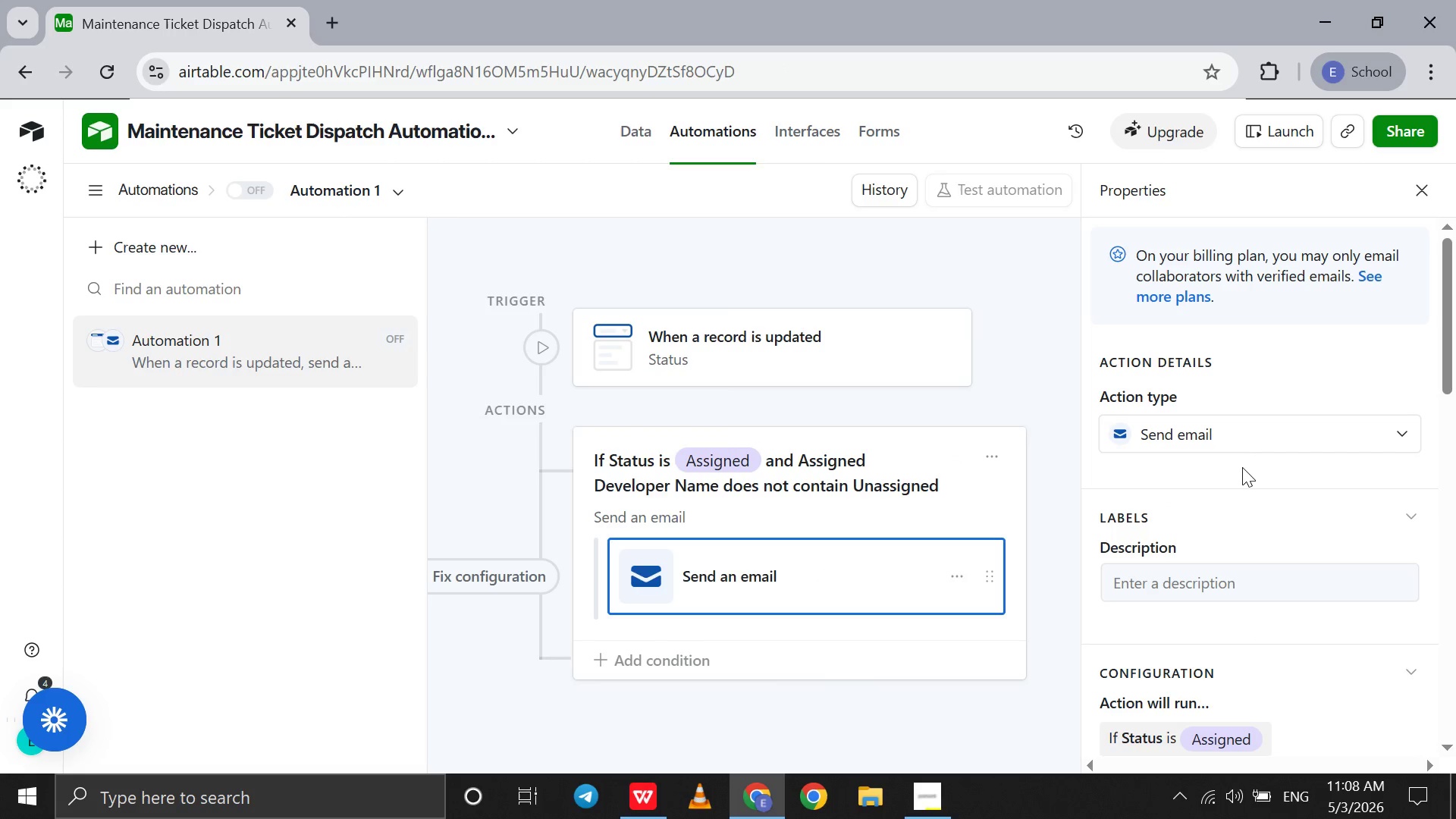 
scroll: coordinate [1242, 467], scroll_direction: down, amount: 4.0
 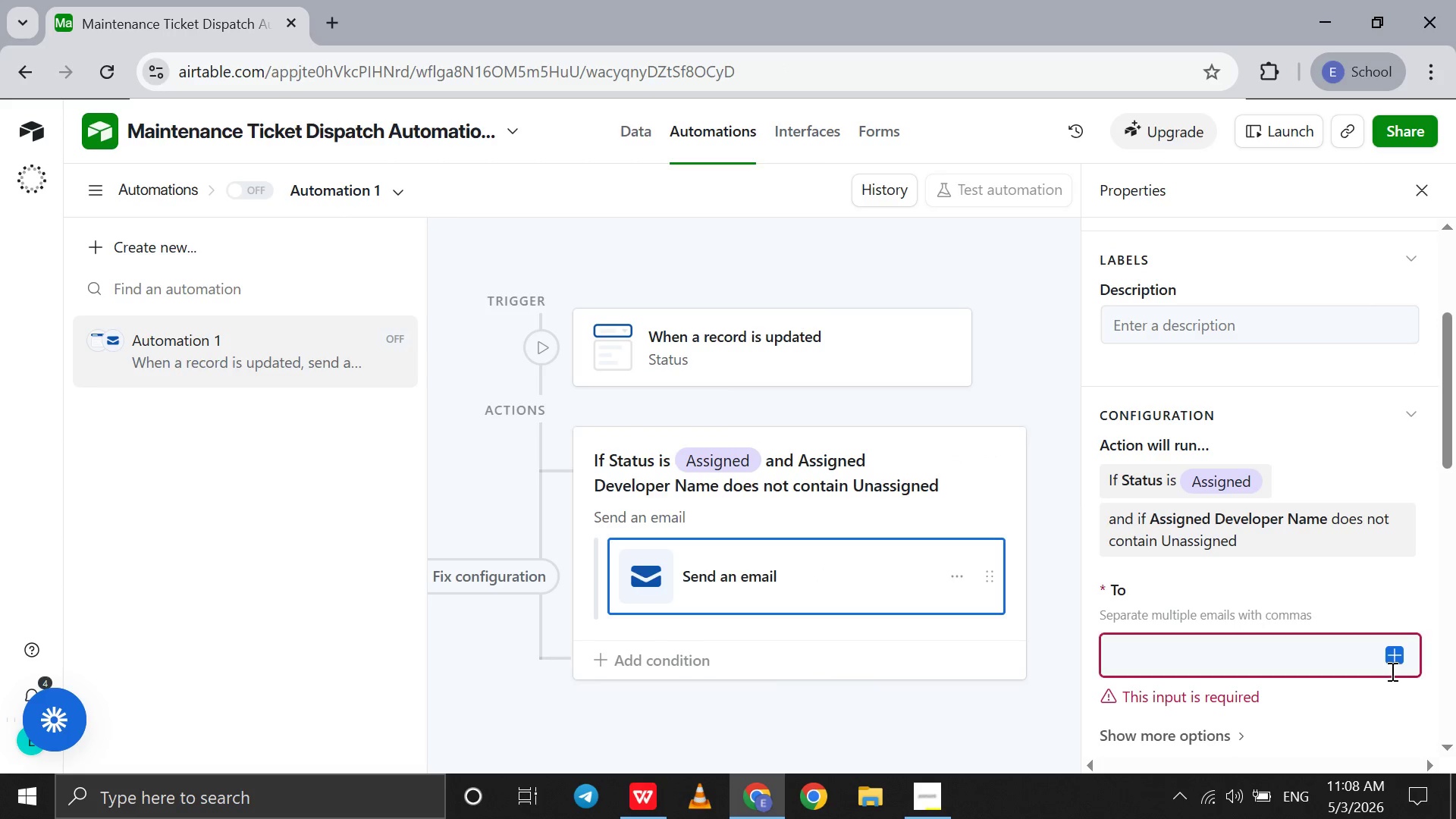 
left_click([1389, 661])
 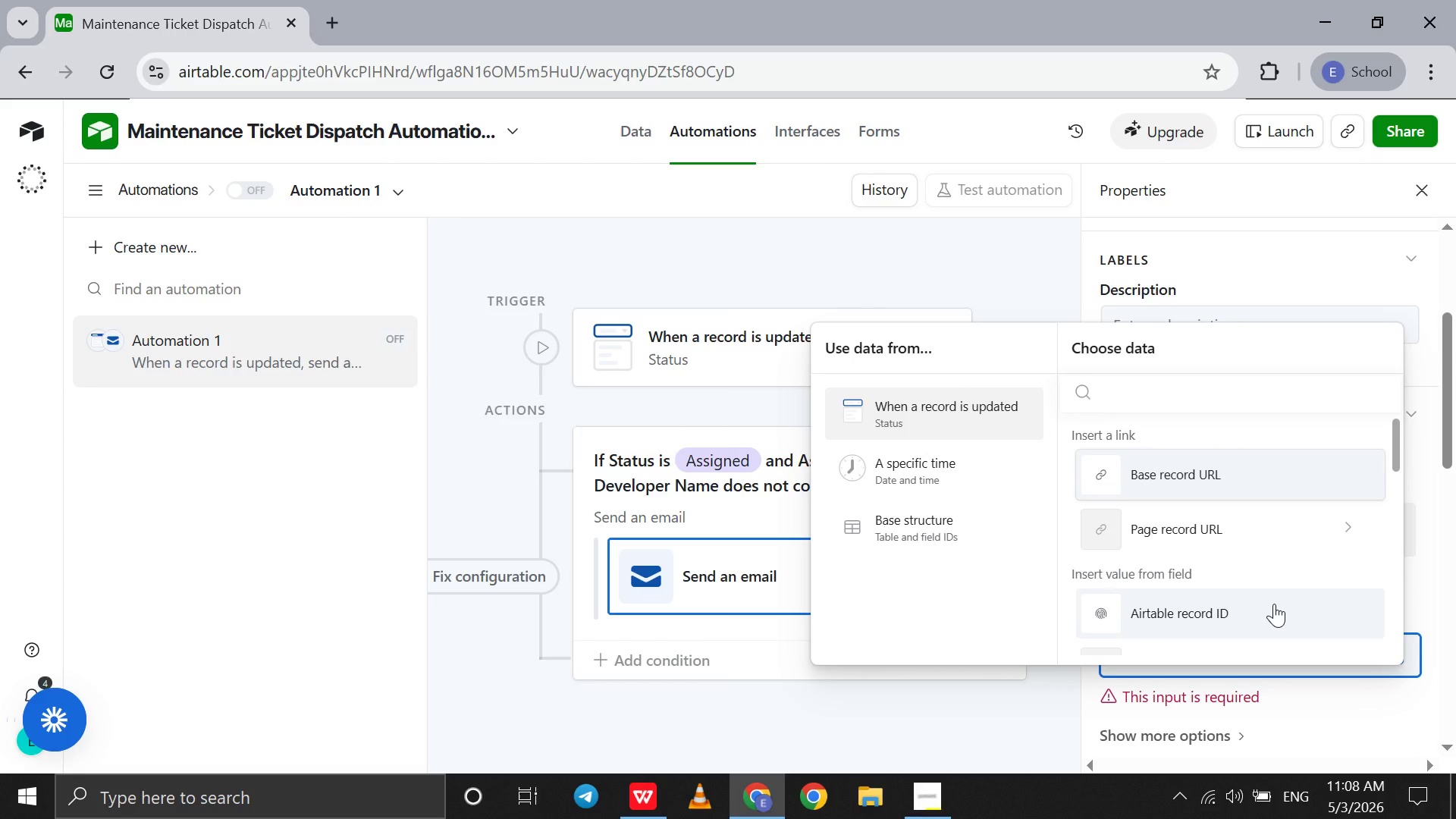 
scroll: coordinate [1274, 604], scroll_direction: down, amount: 8.0
 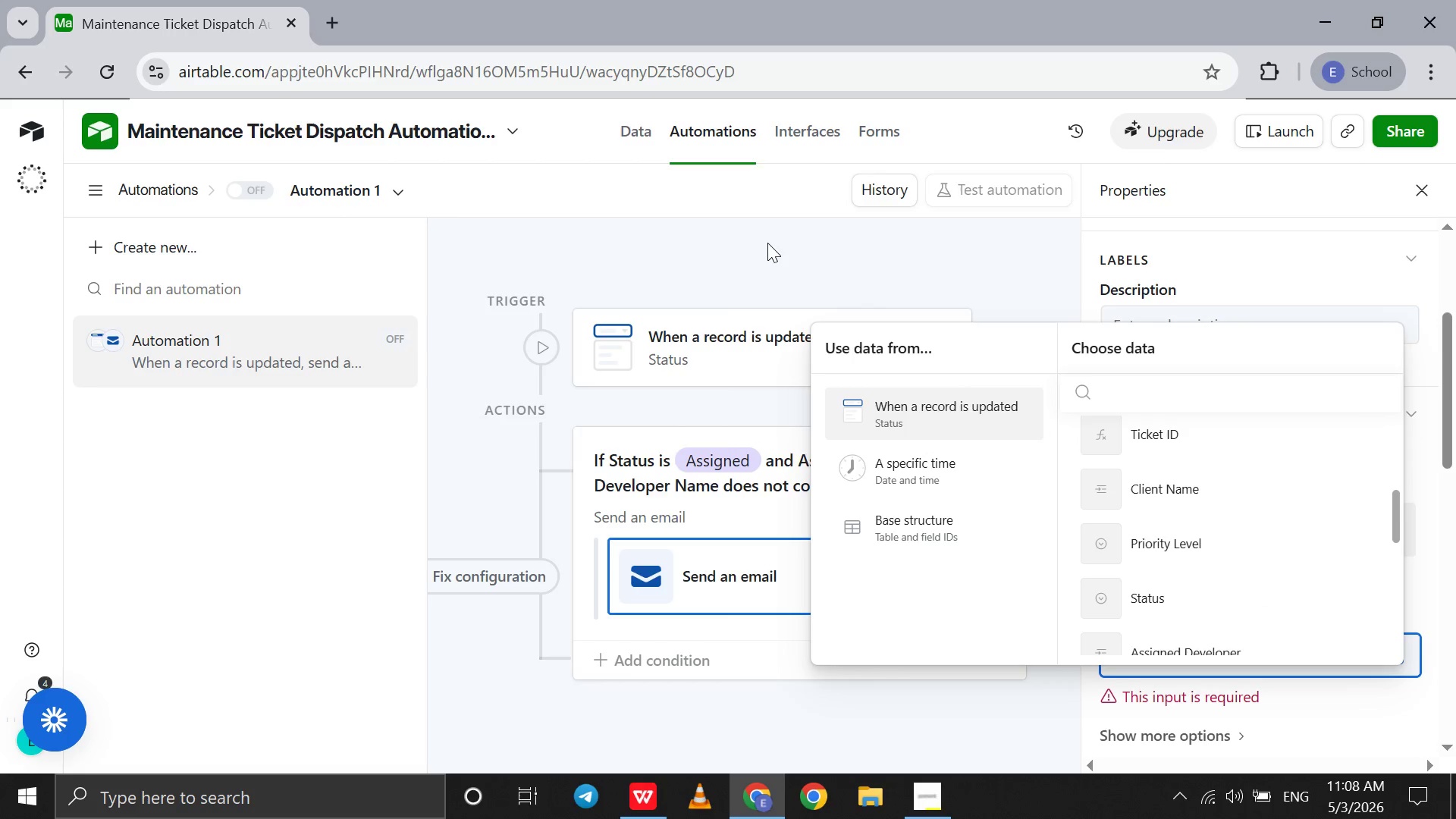 
left_click([767, 243])
 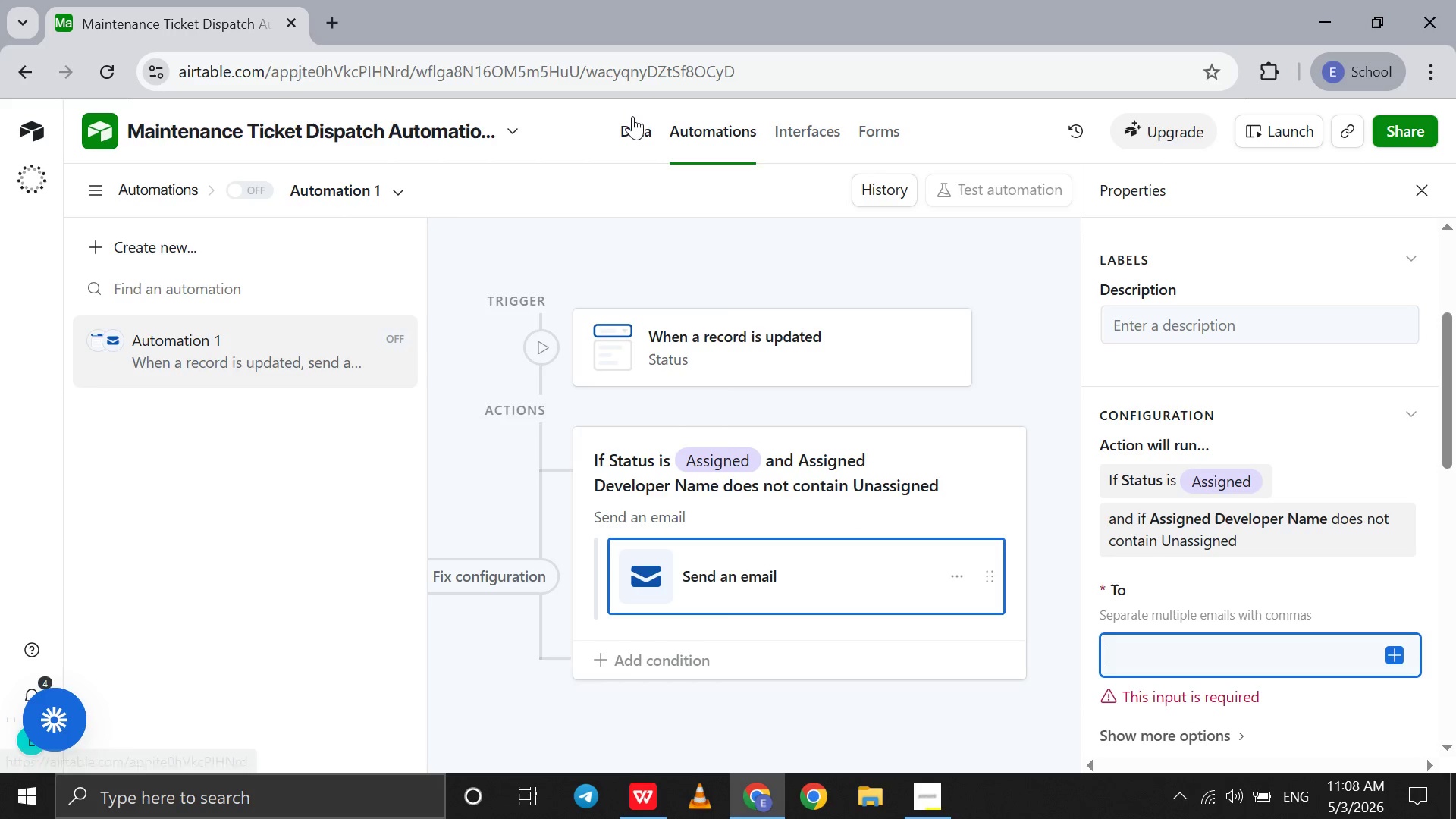 
left_click([632, 116])
 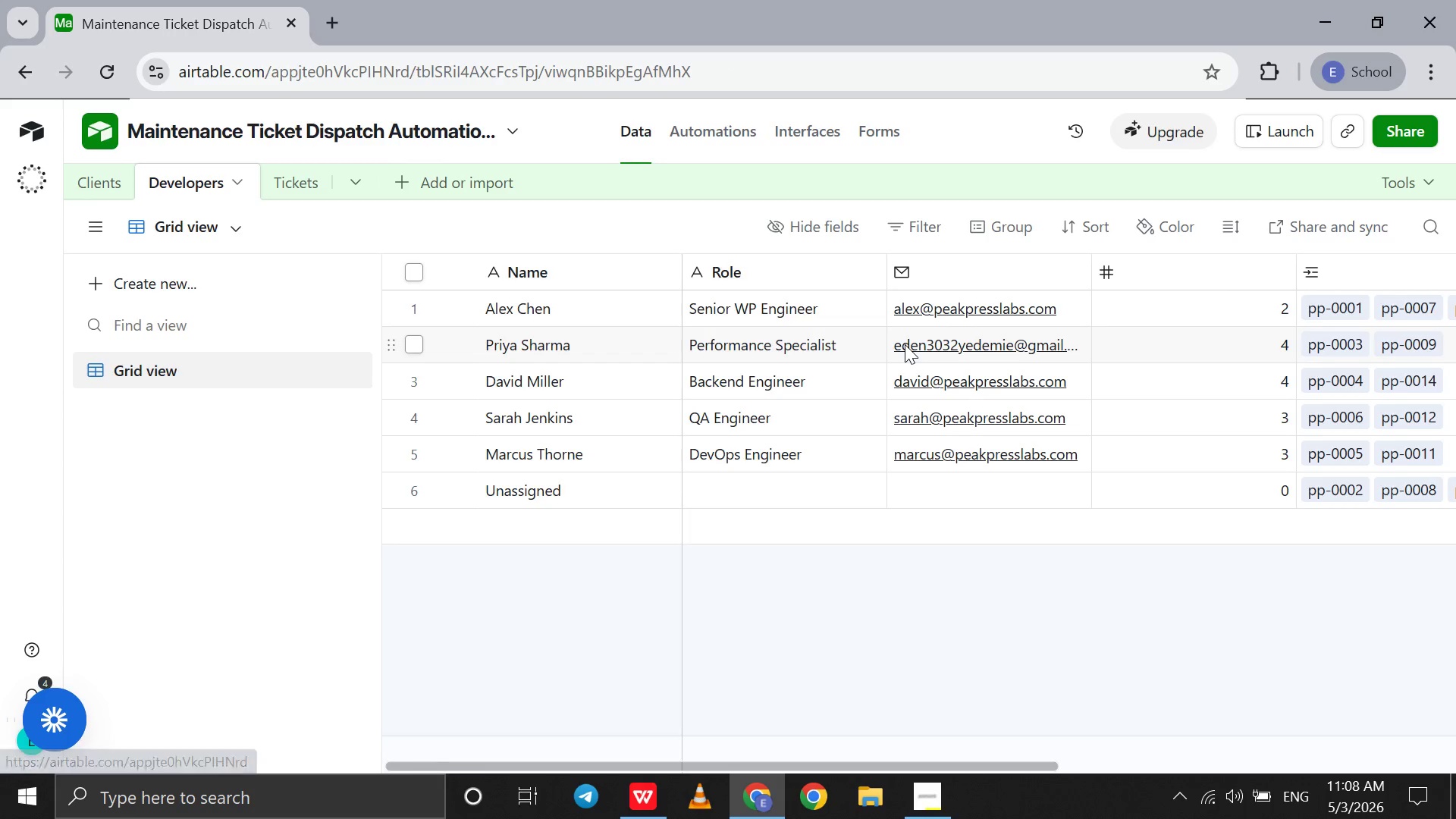 
scroll: coordinate [905, 344], scroll_direction: down, amount: 3.0
 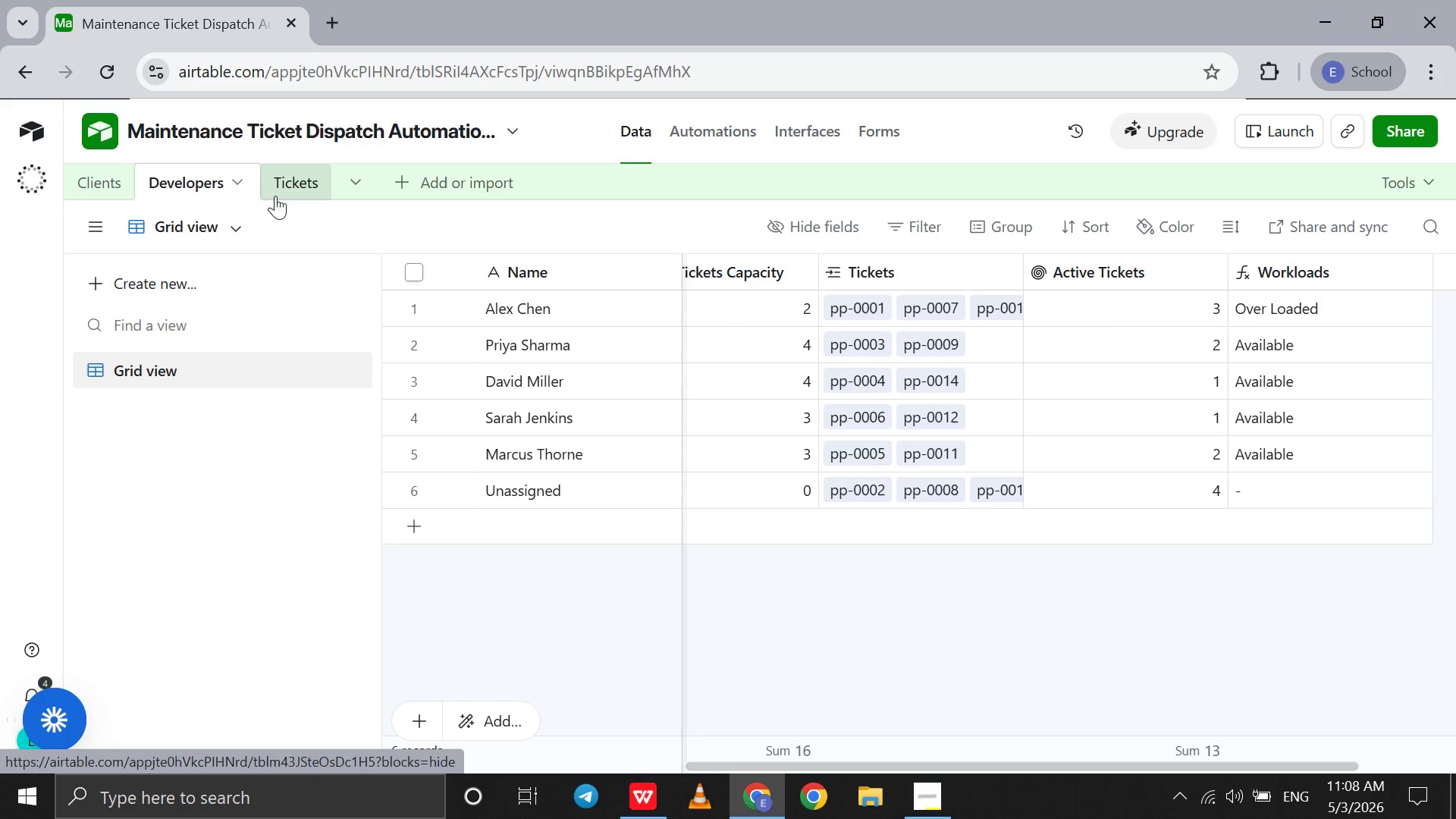 
left_click([275, 196])
 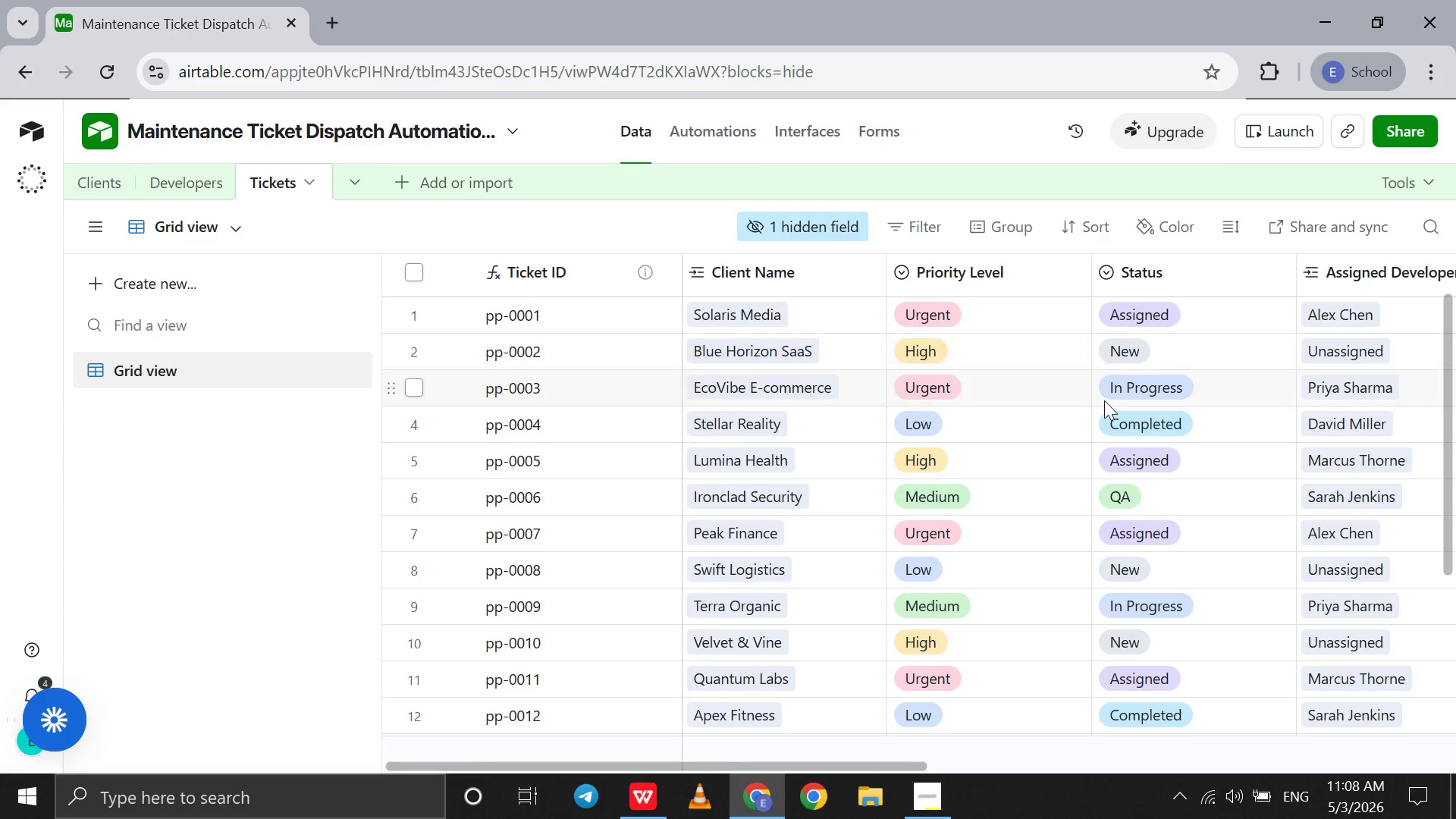 
scroll: coordinate [1104, 400], scroll_direction: down, amount: 17.0
 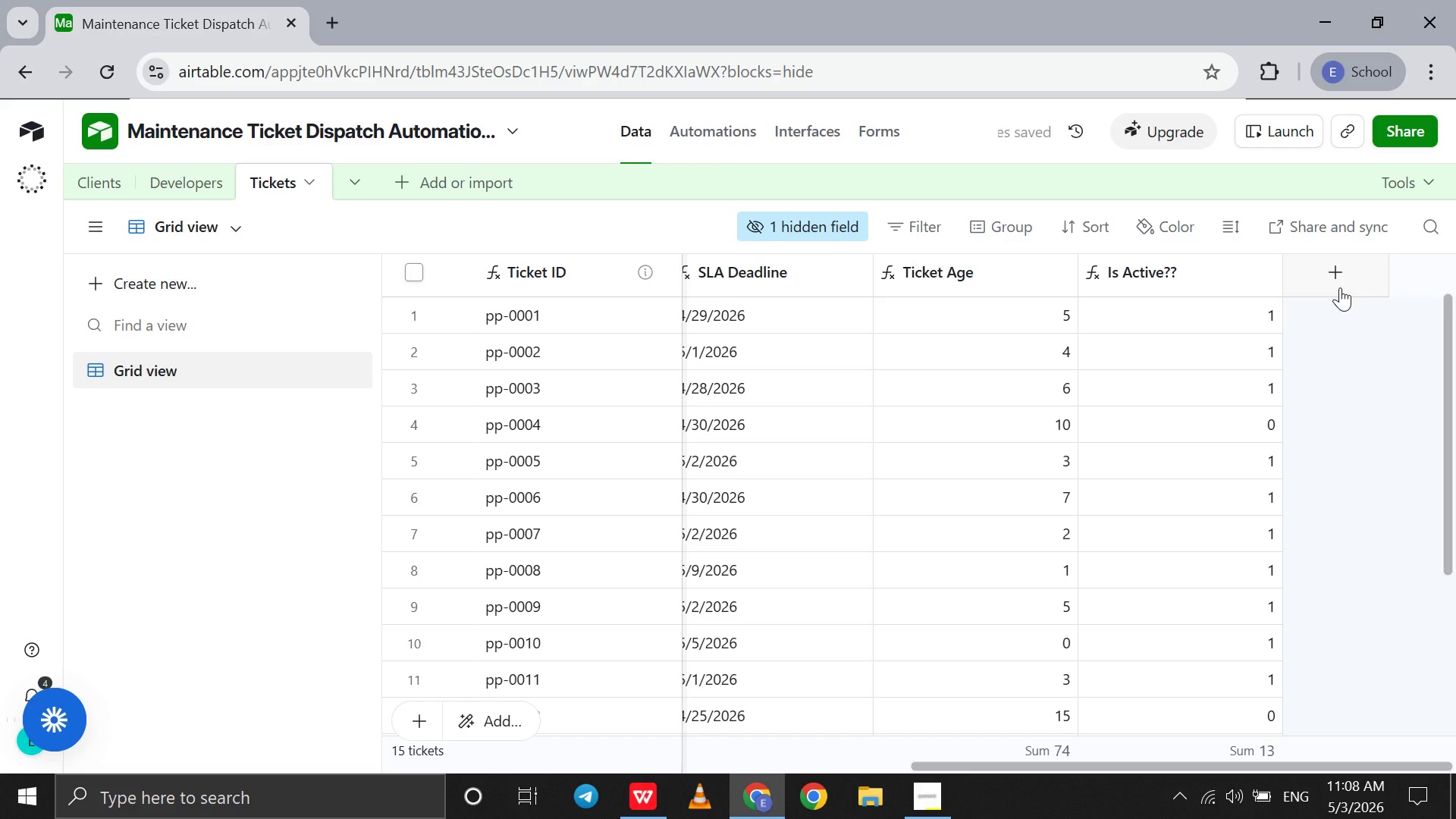 
left_click([1340, 287])
 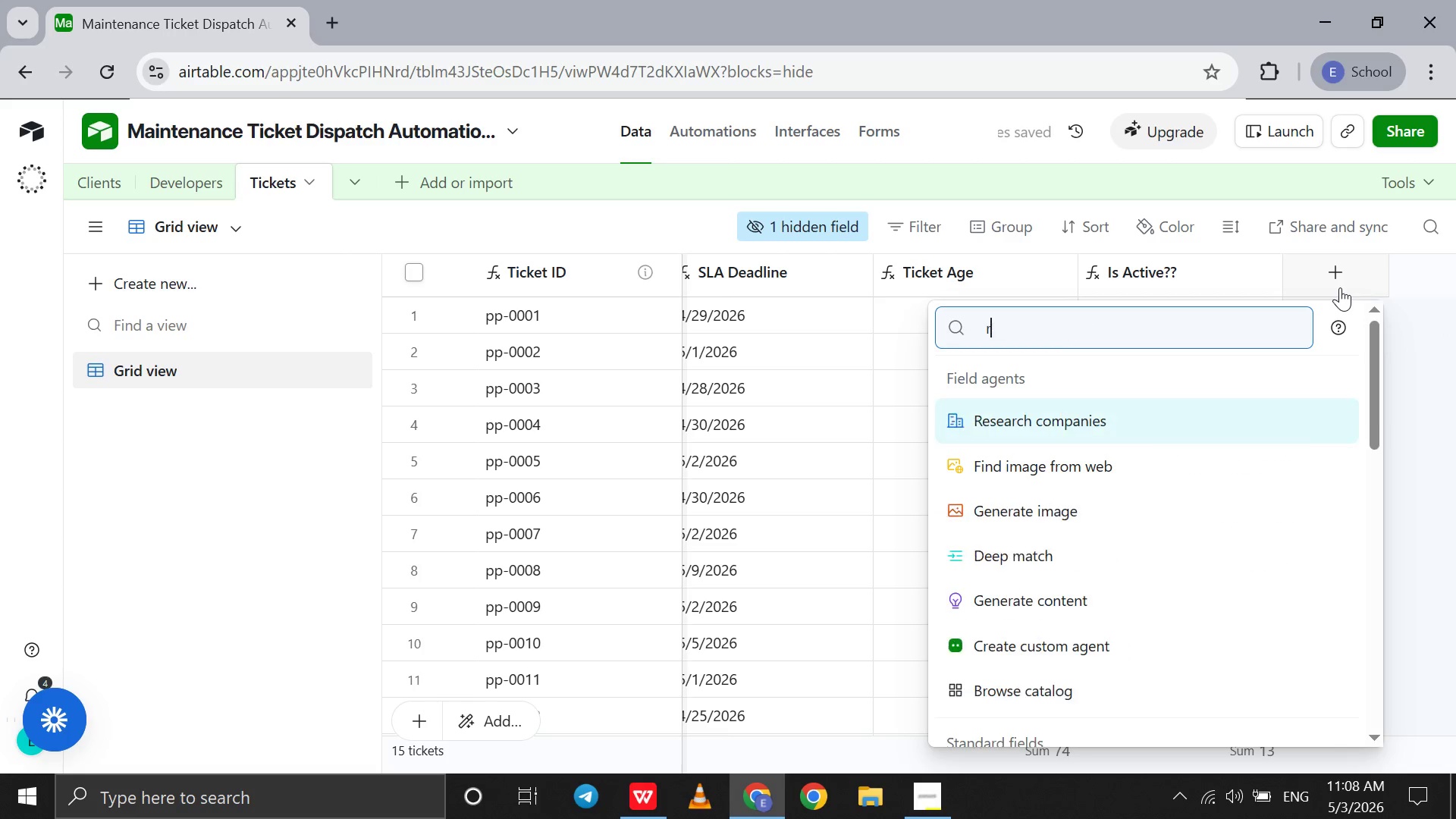 
type(ro)
 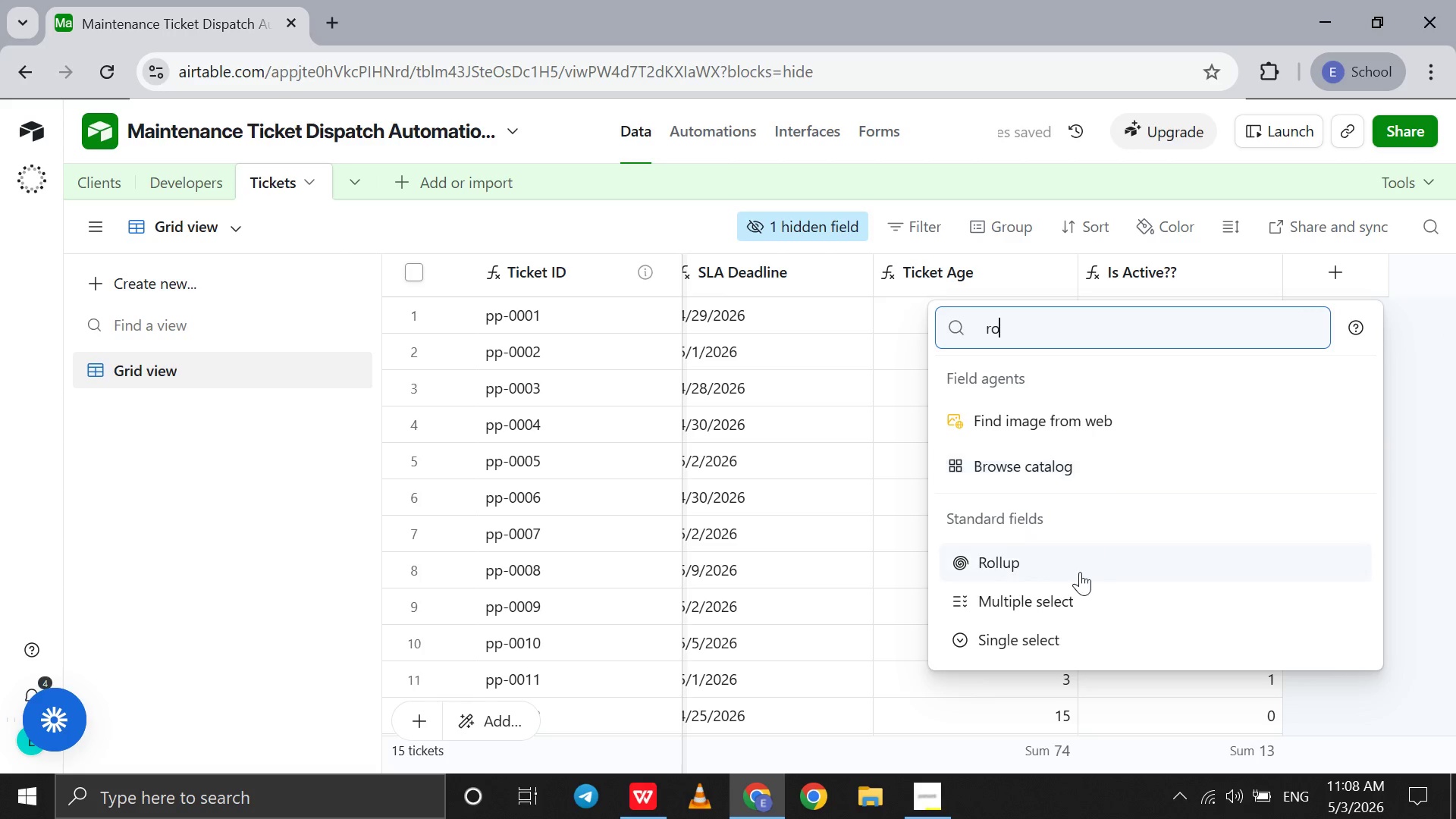 
left_click([1080, 573])
 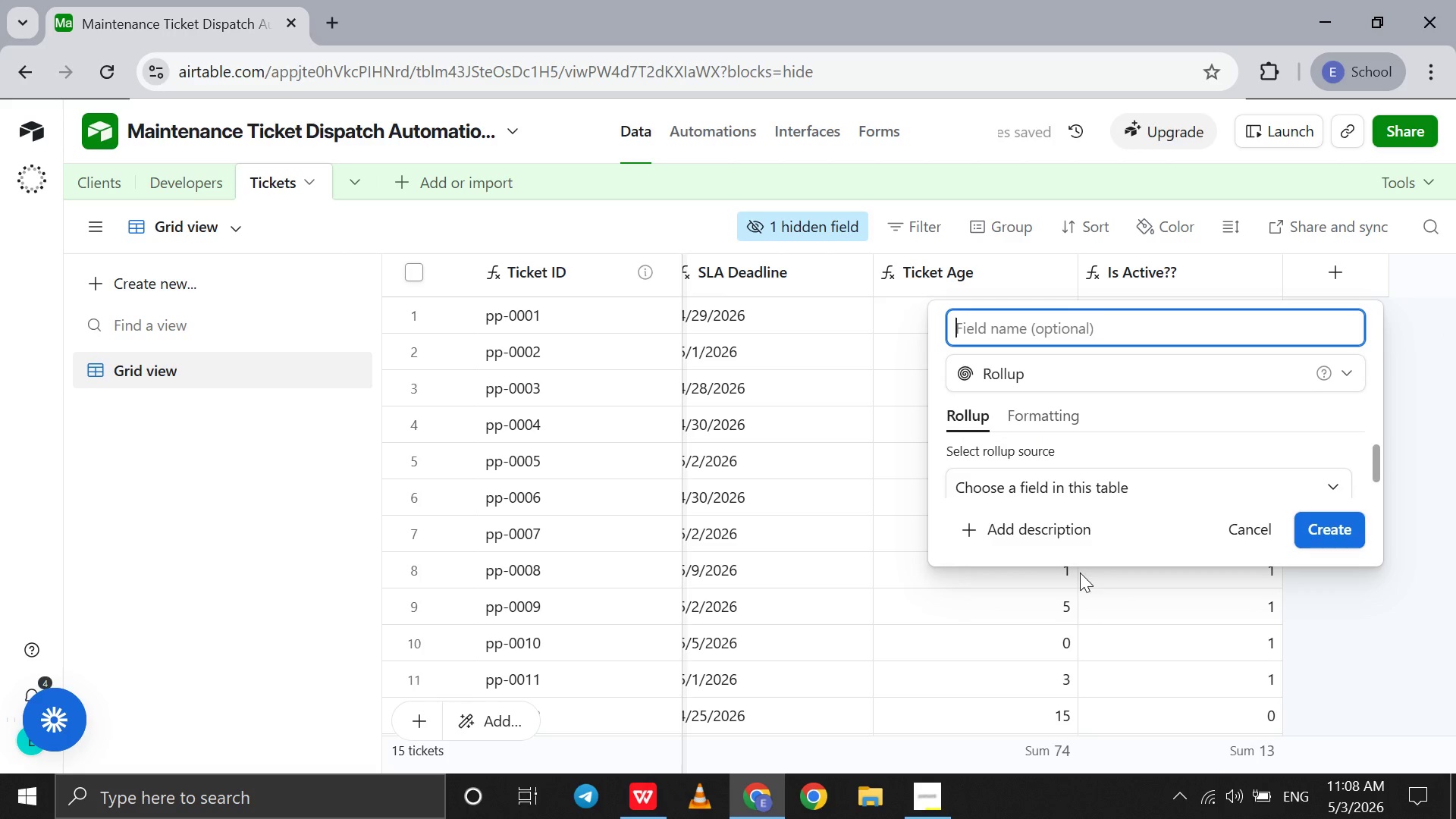 
type(Developer's Email)
 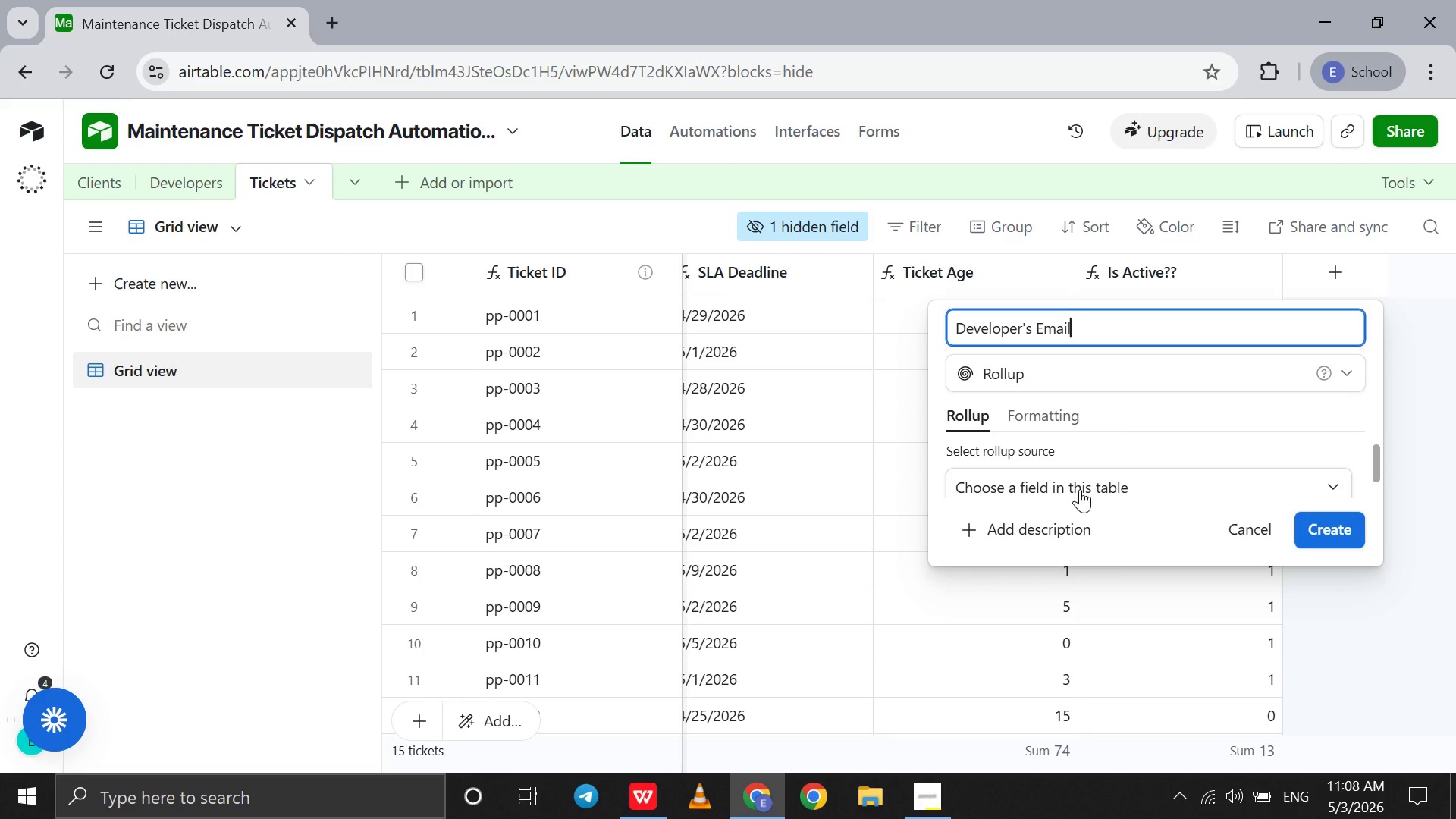 
left_click([1080, 489])
 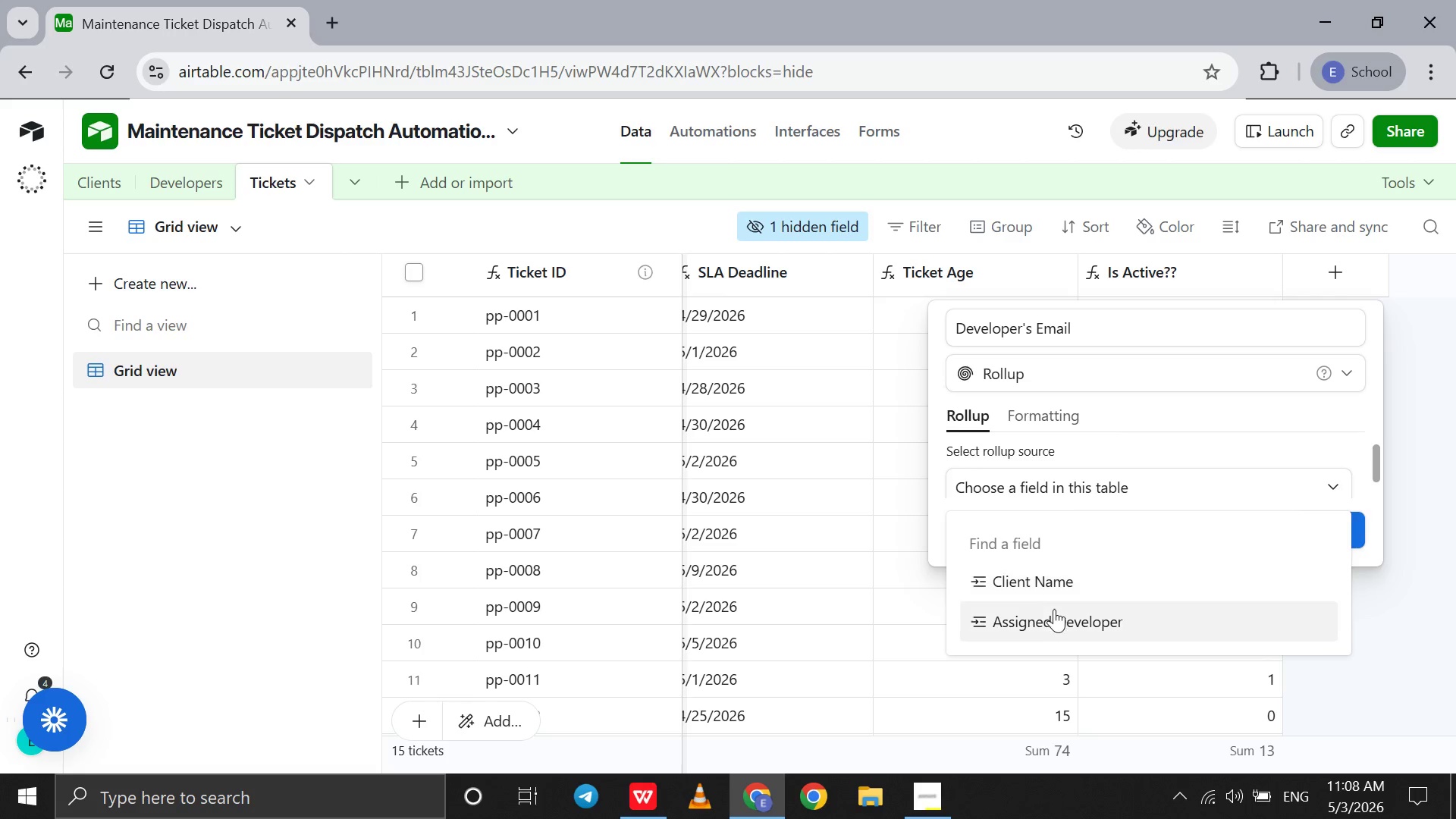 
left_click([1054, 610])
 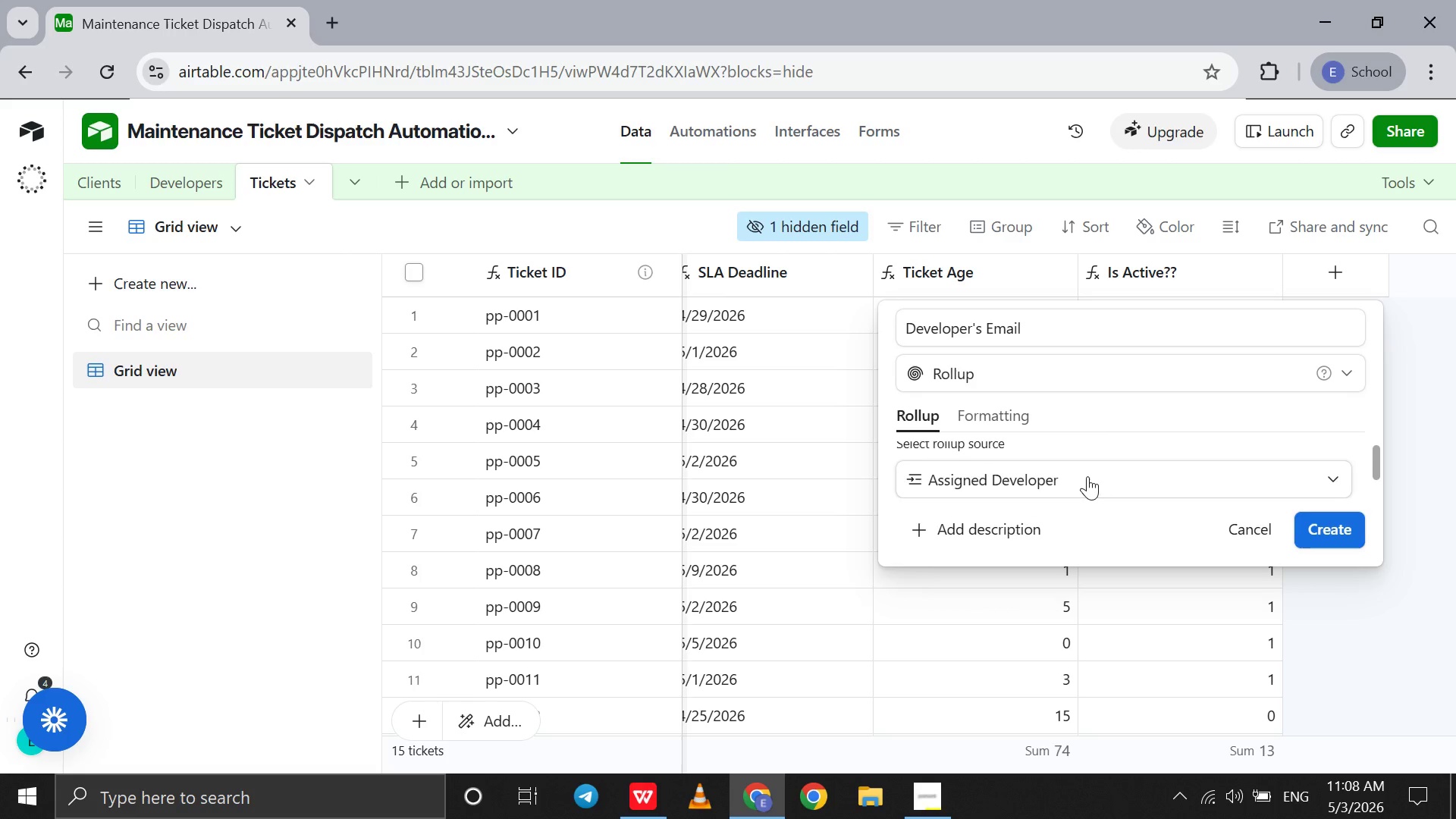 
left_click([1087, 476])